 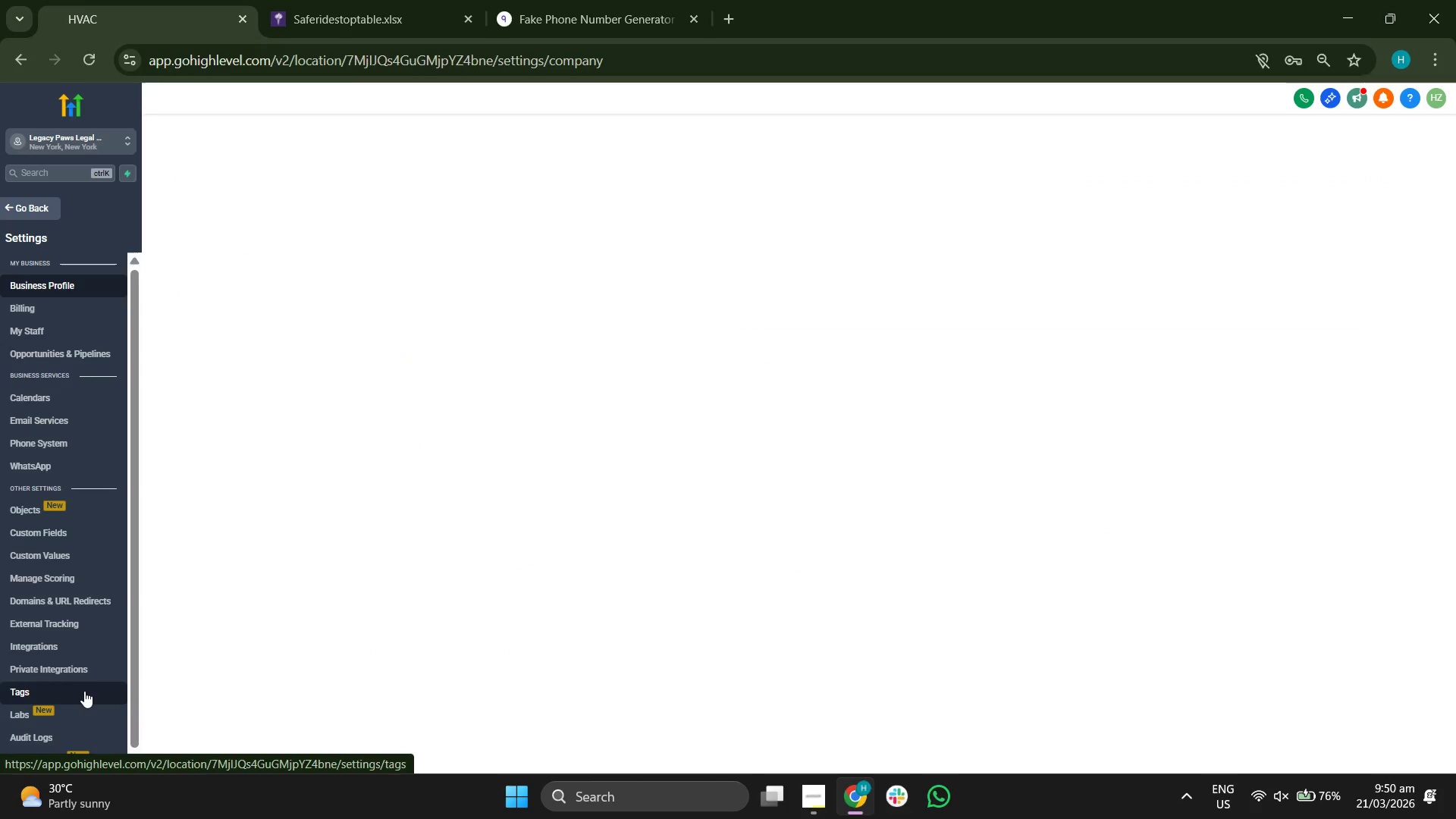 
left_click([84, 688])
 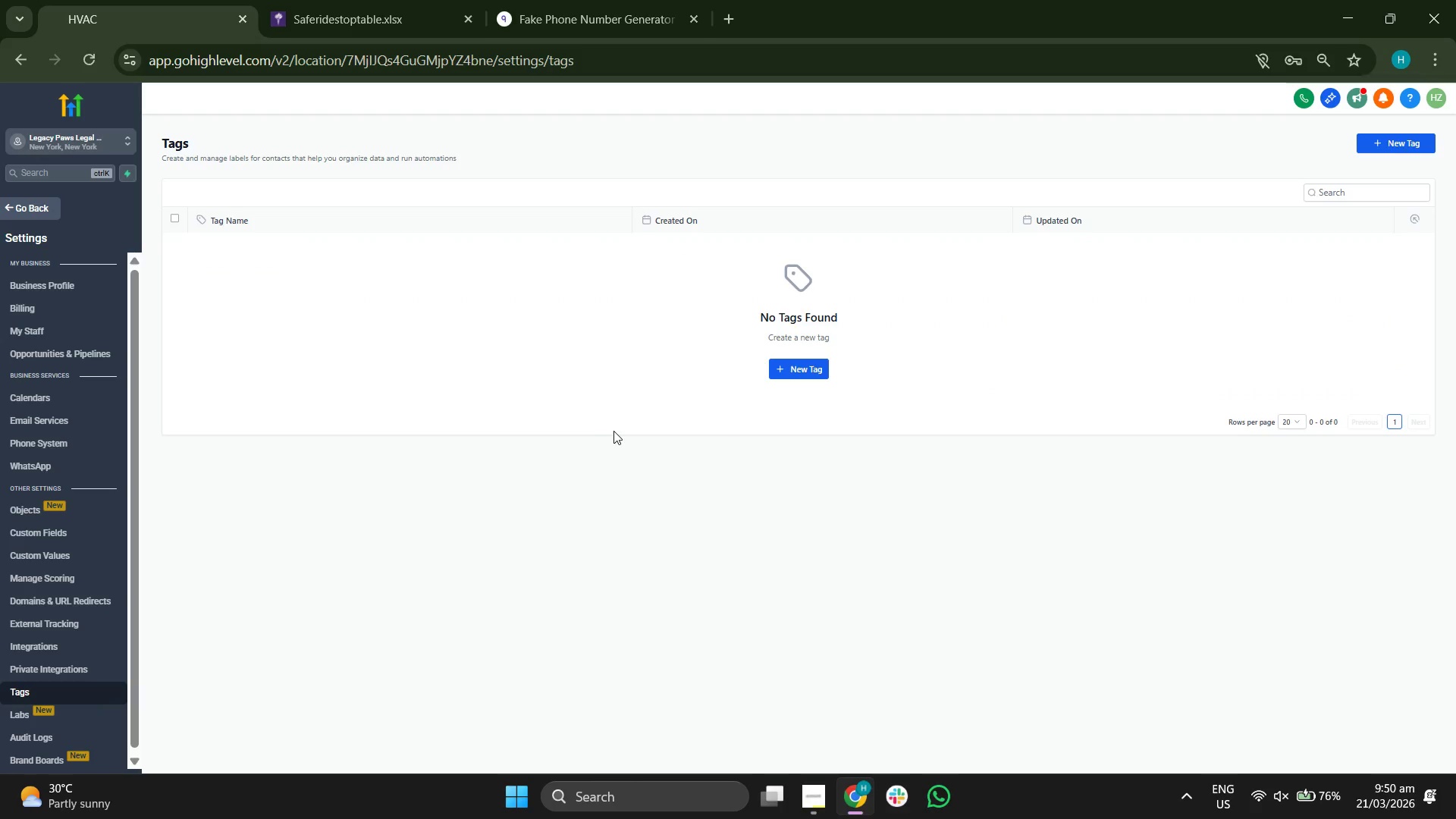 
wait(9.03)
 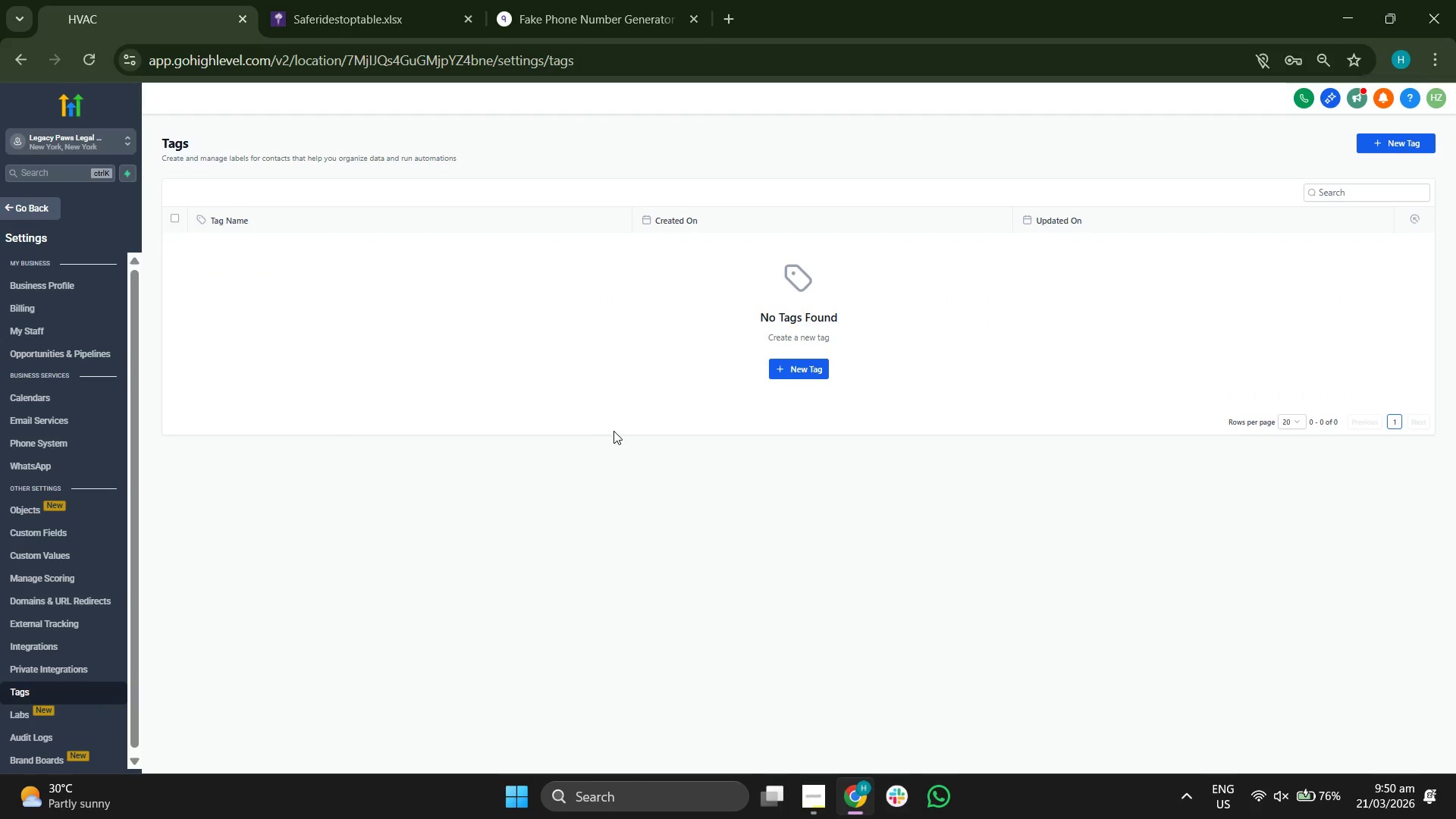 
left_click([1380, 139])
 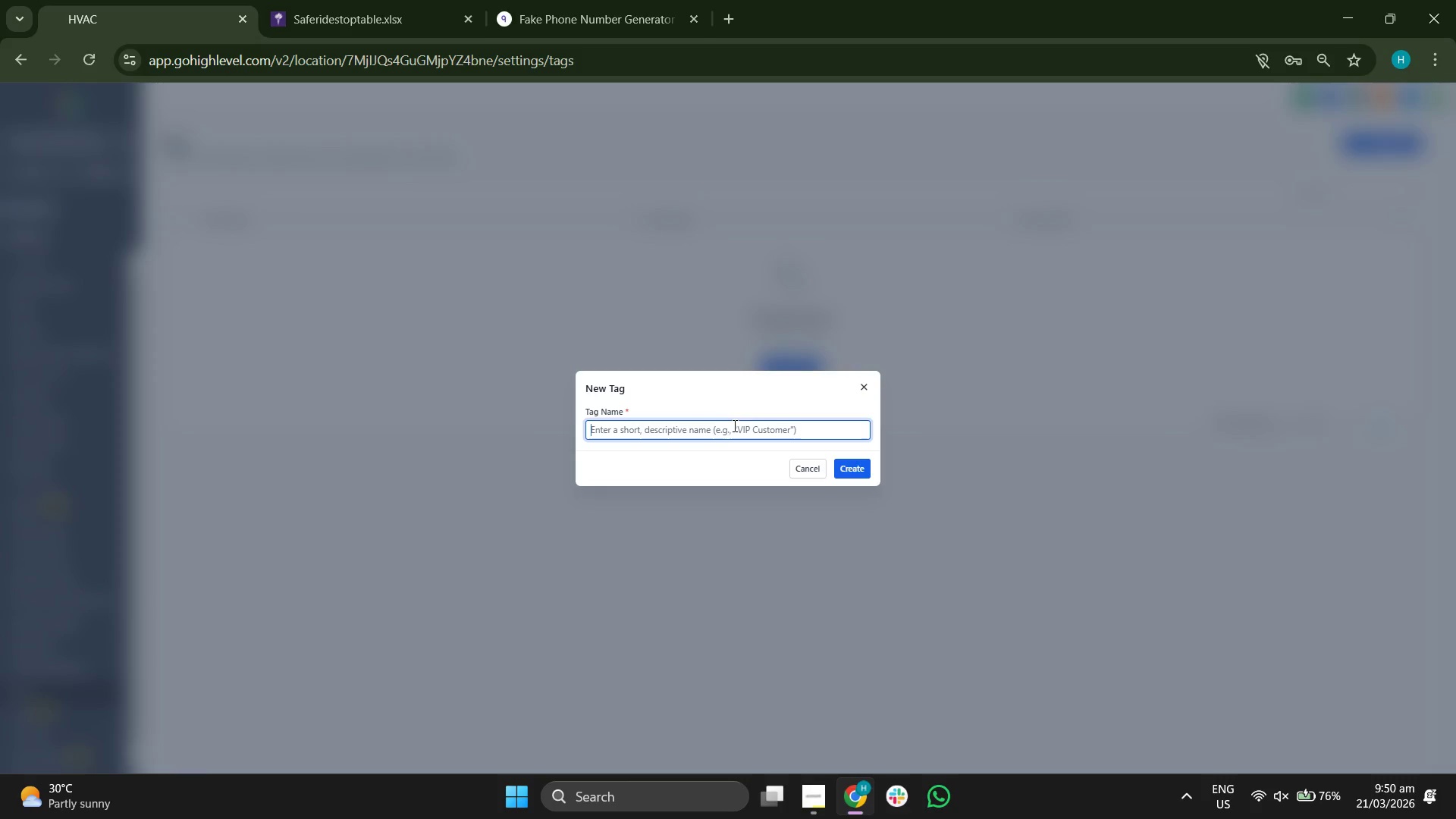 
left_click([725, 434])
 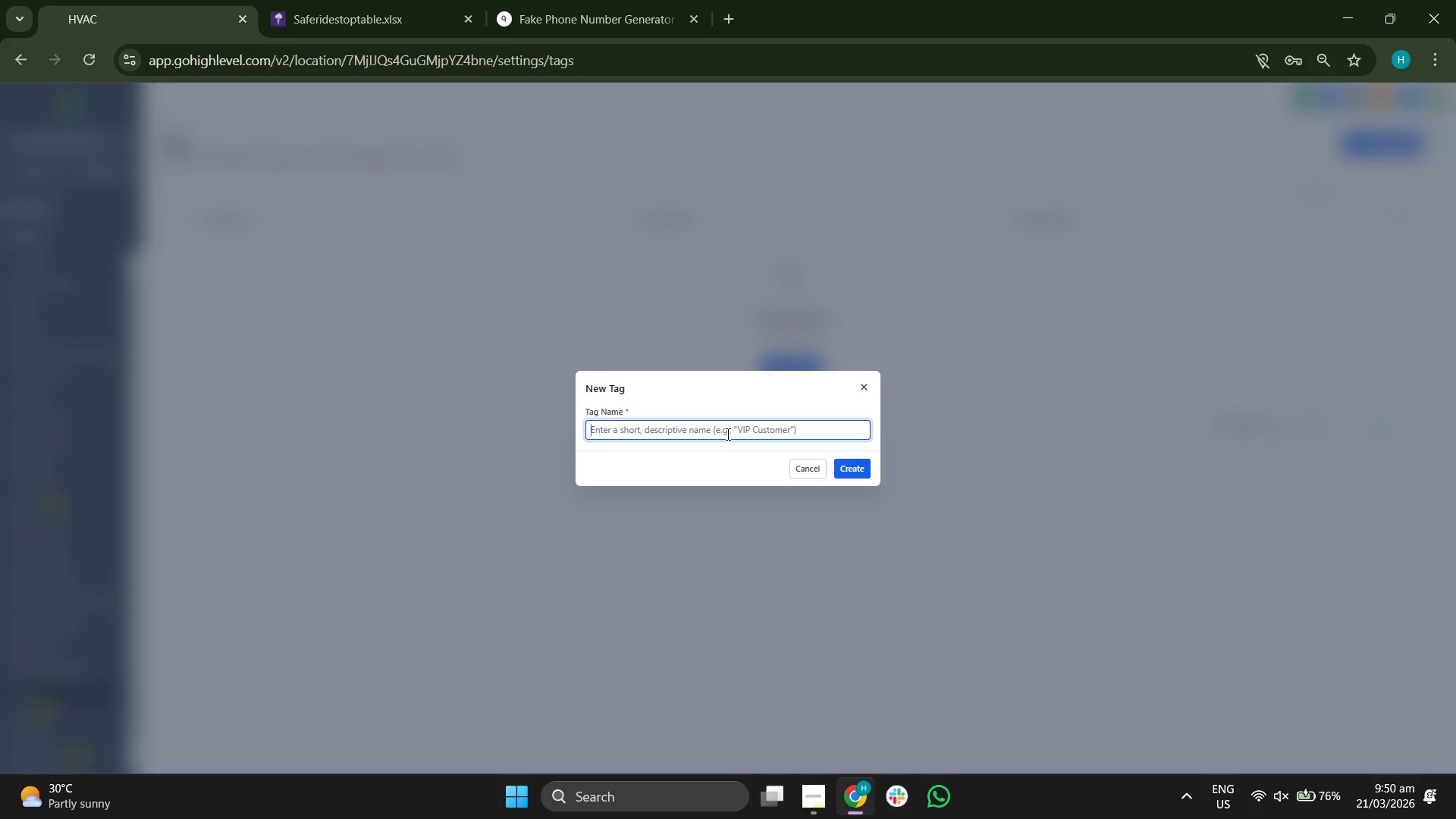 
type(Lead: Pet Checklist)
 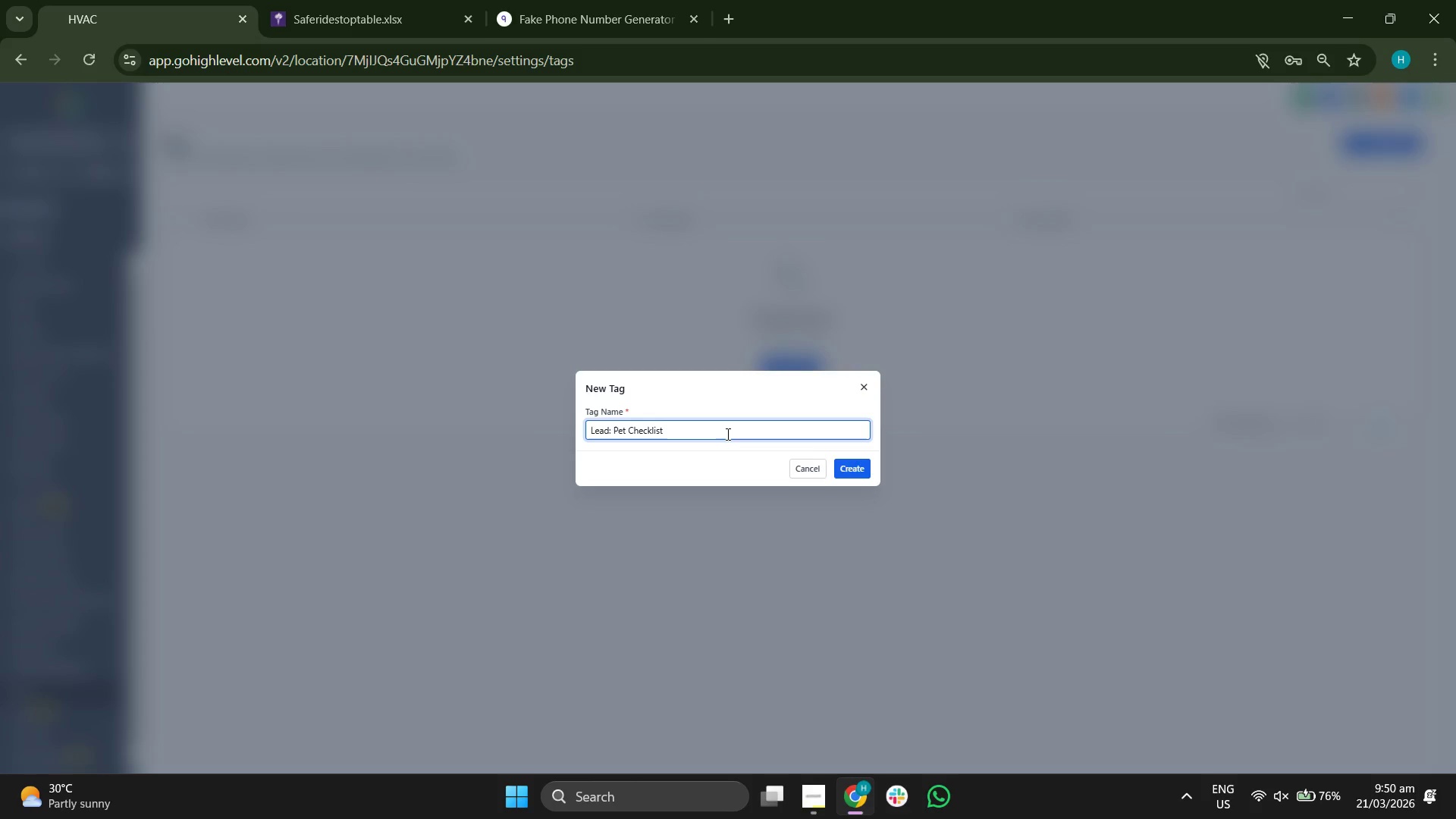 
left_click([855, 469])
 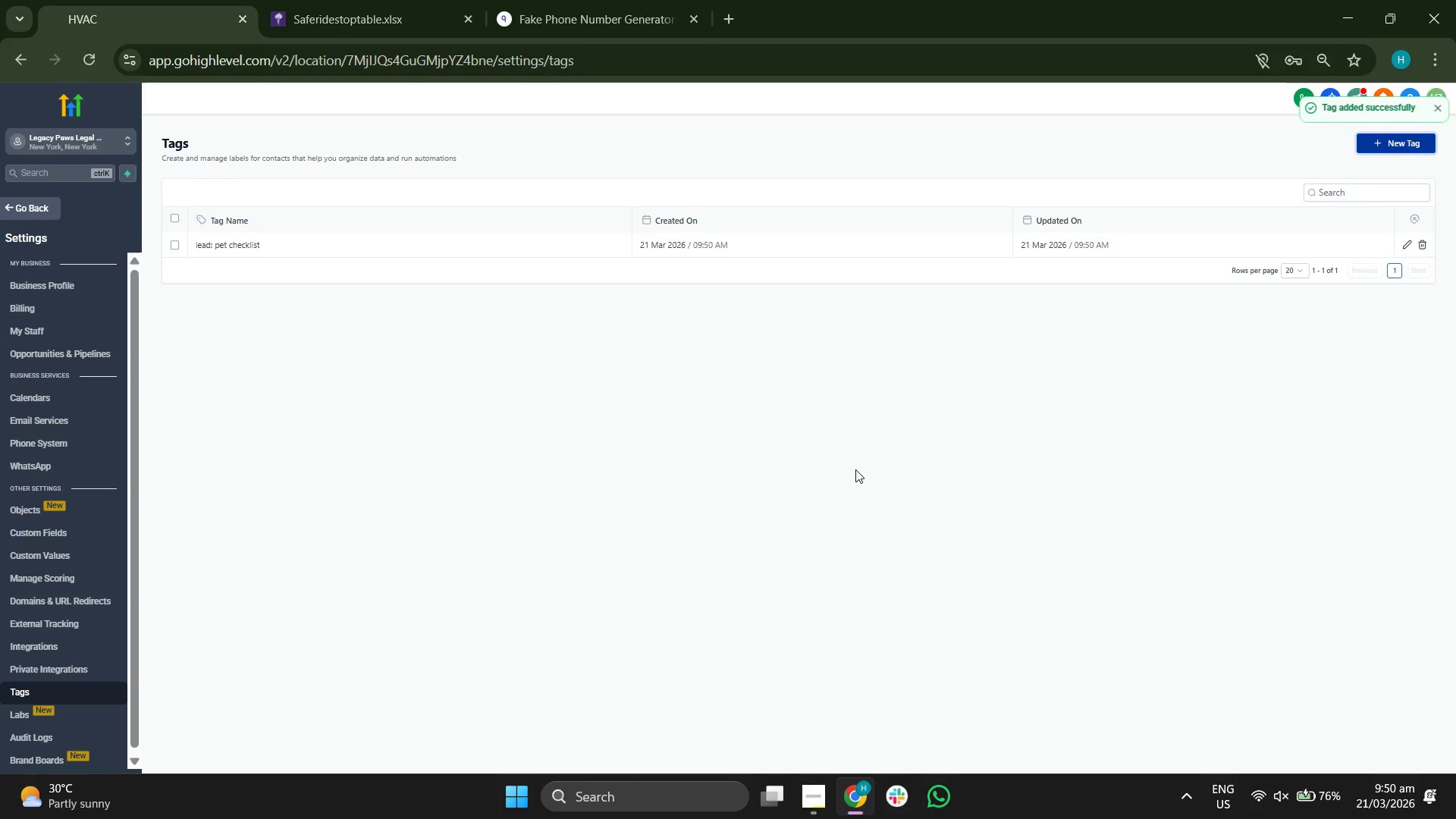 
wait(12.11)
 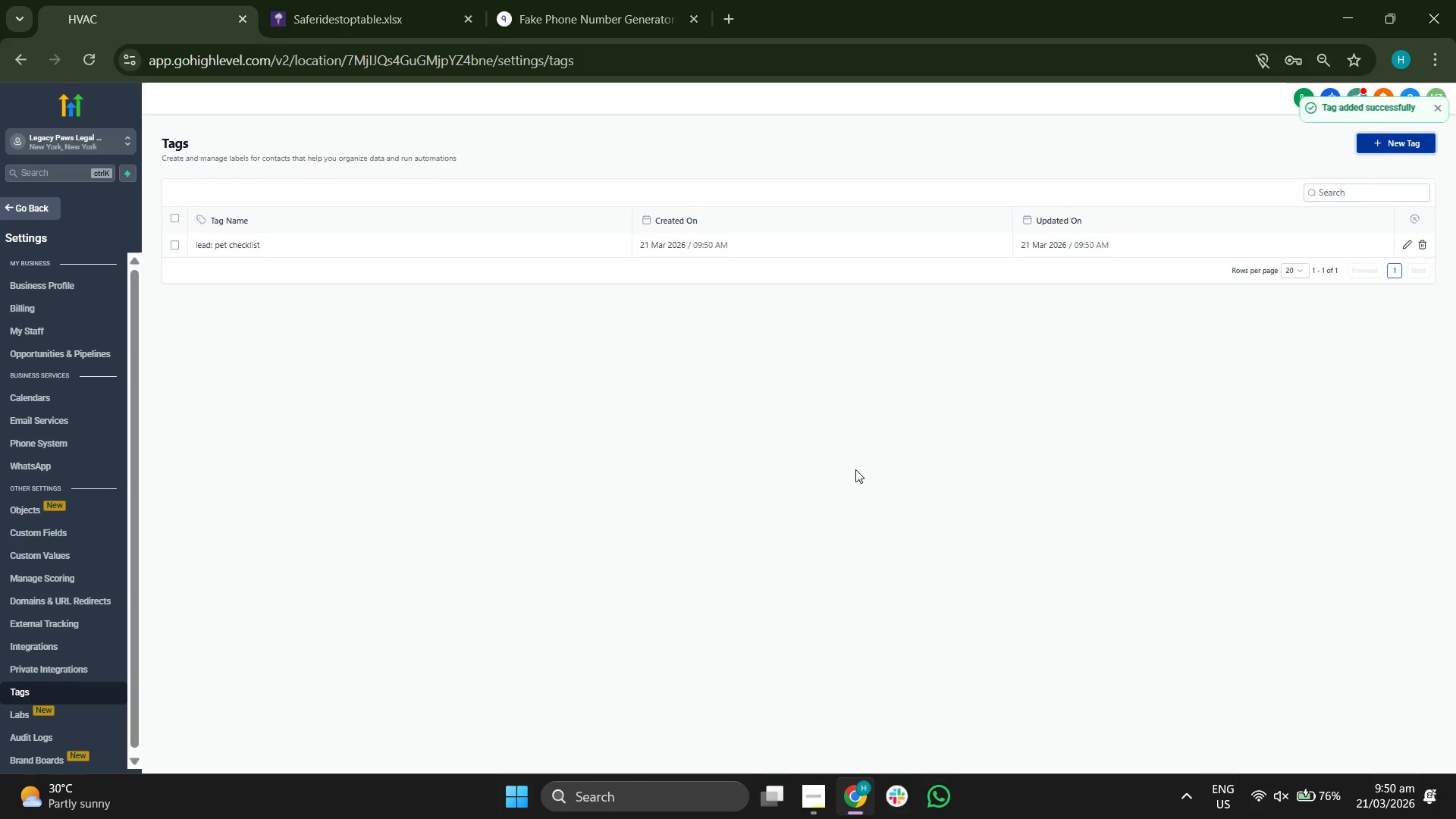 
left_click([83, 530])
 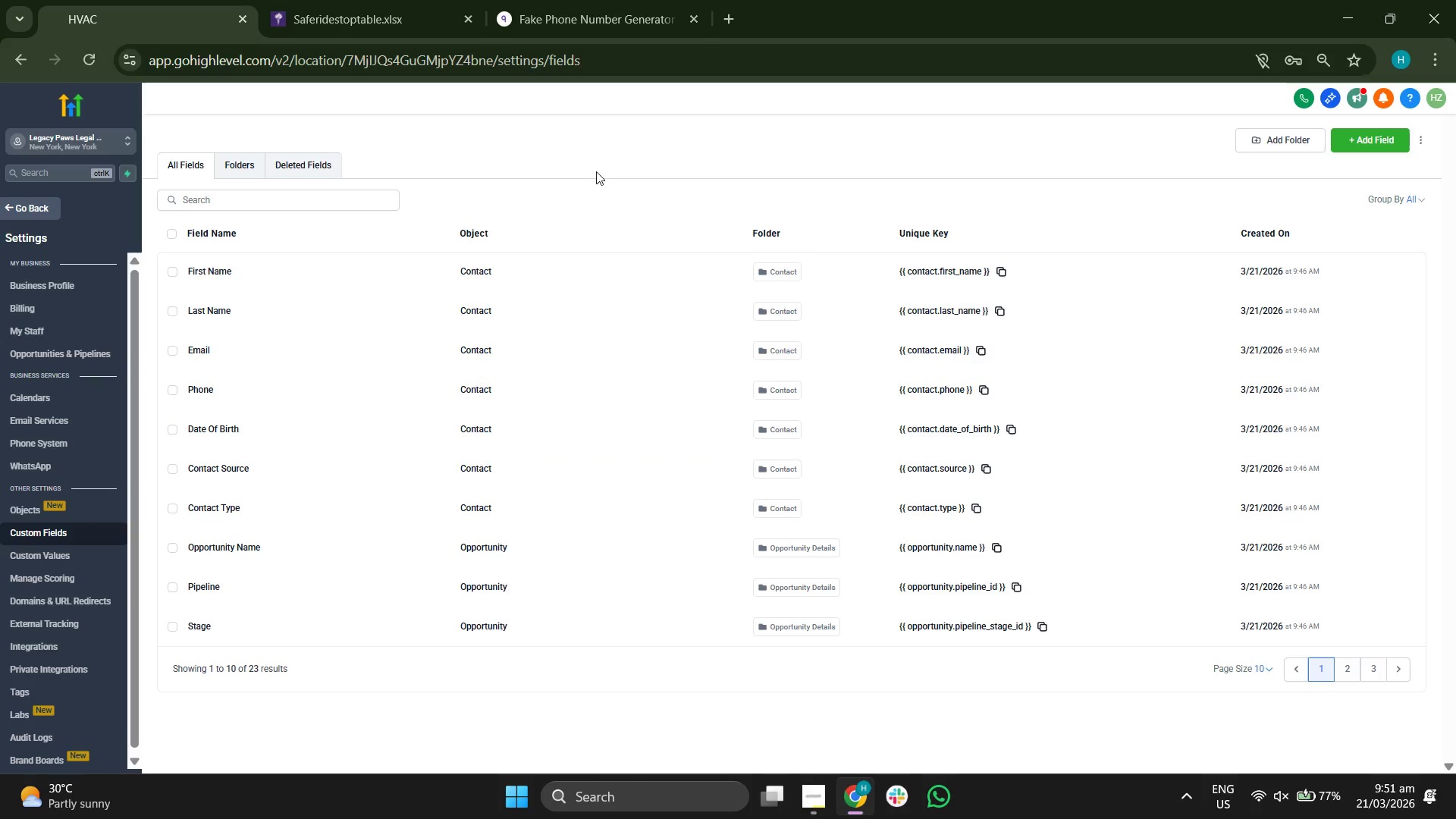 
left_click([238, 168])
 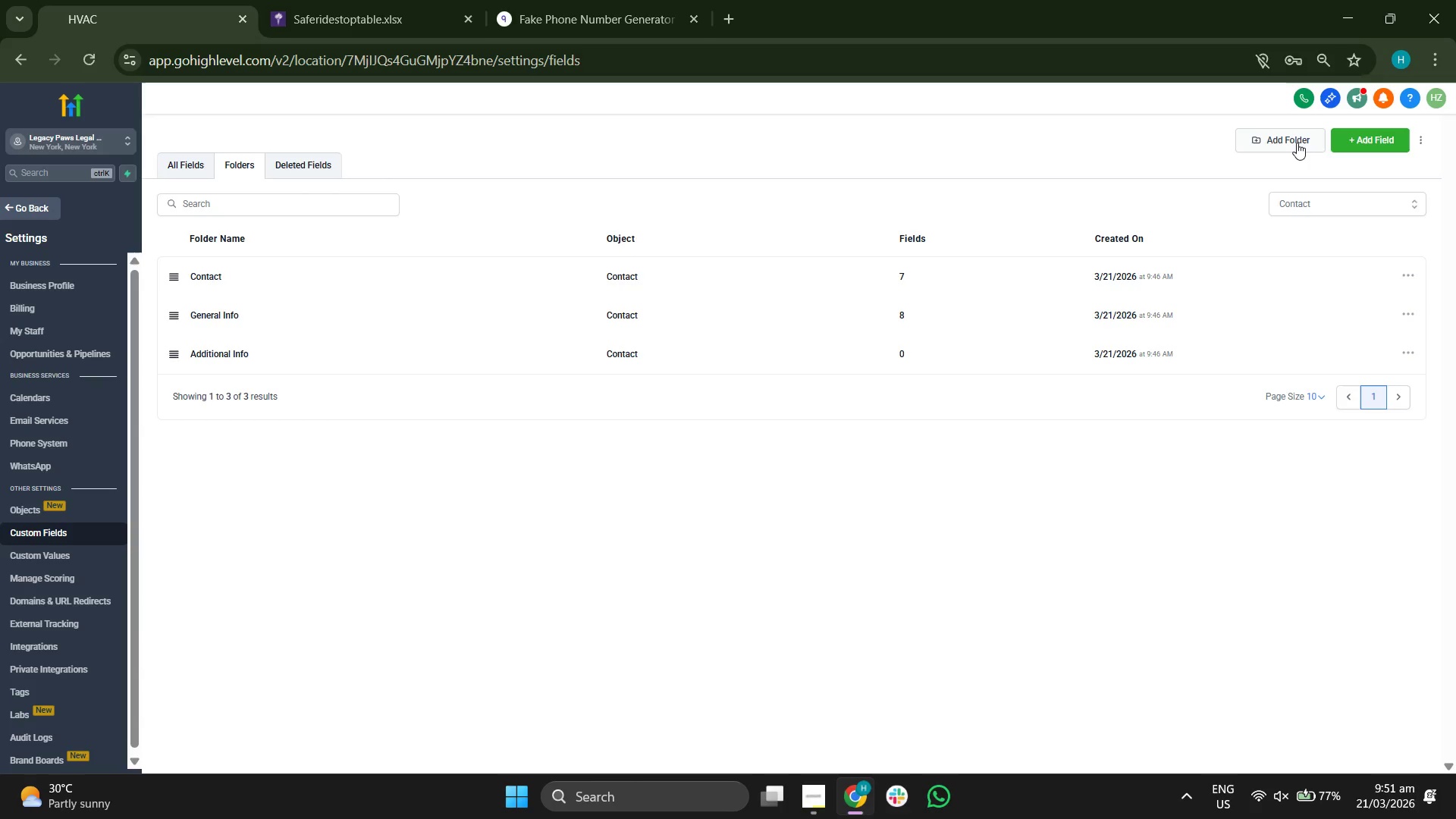 
left_click([1297, 143])
 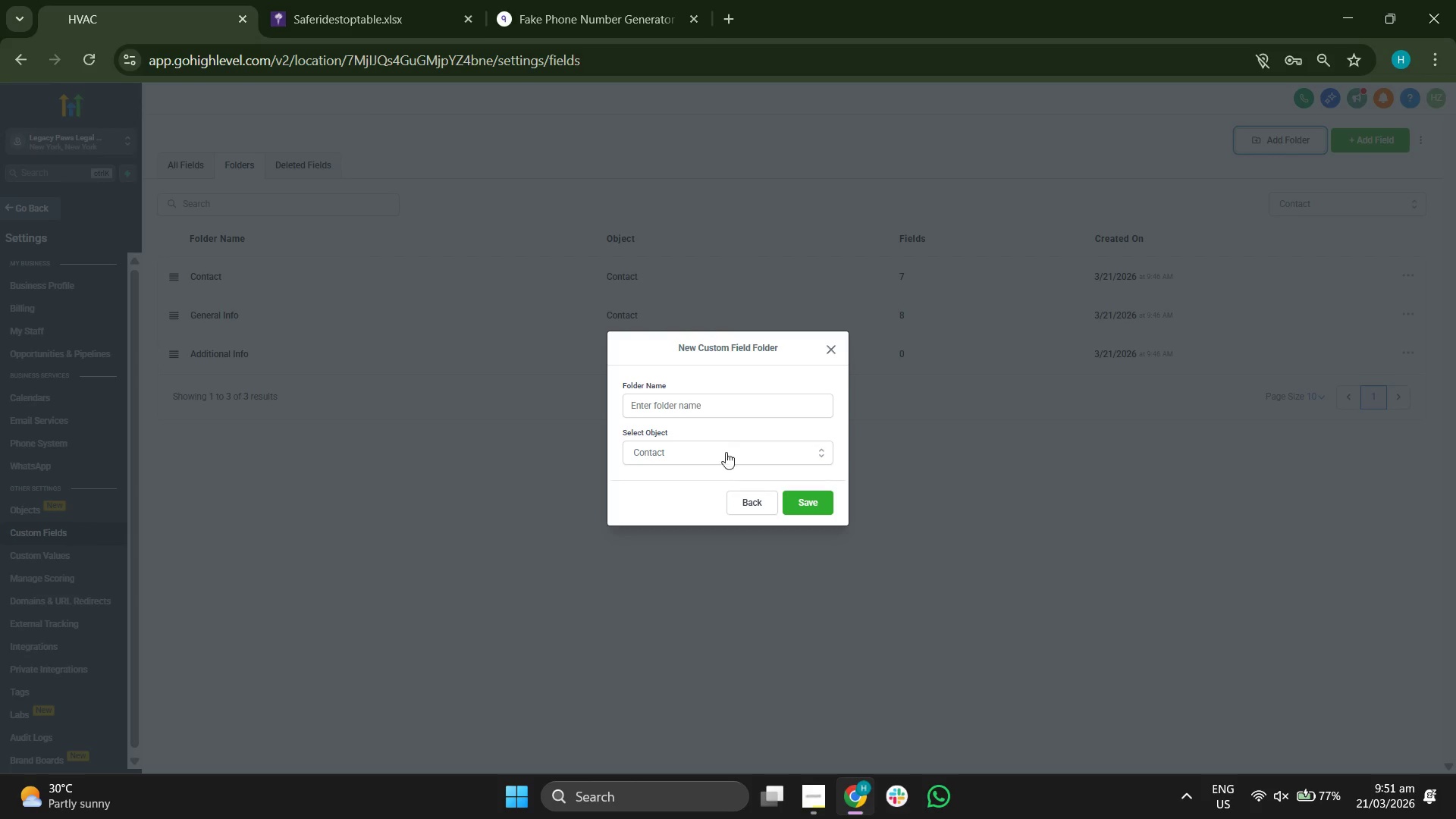 
left_click([745, 496])
 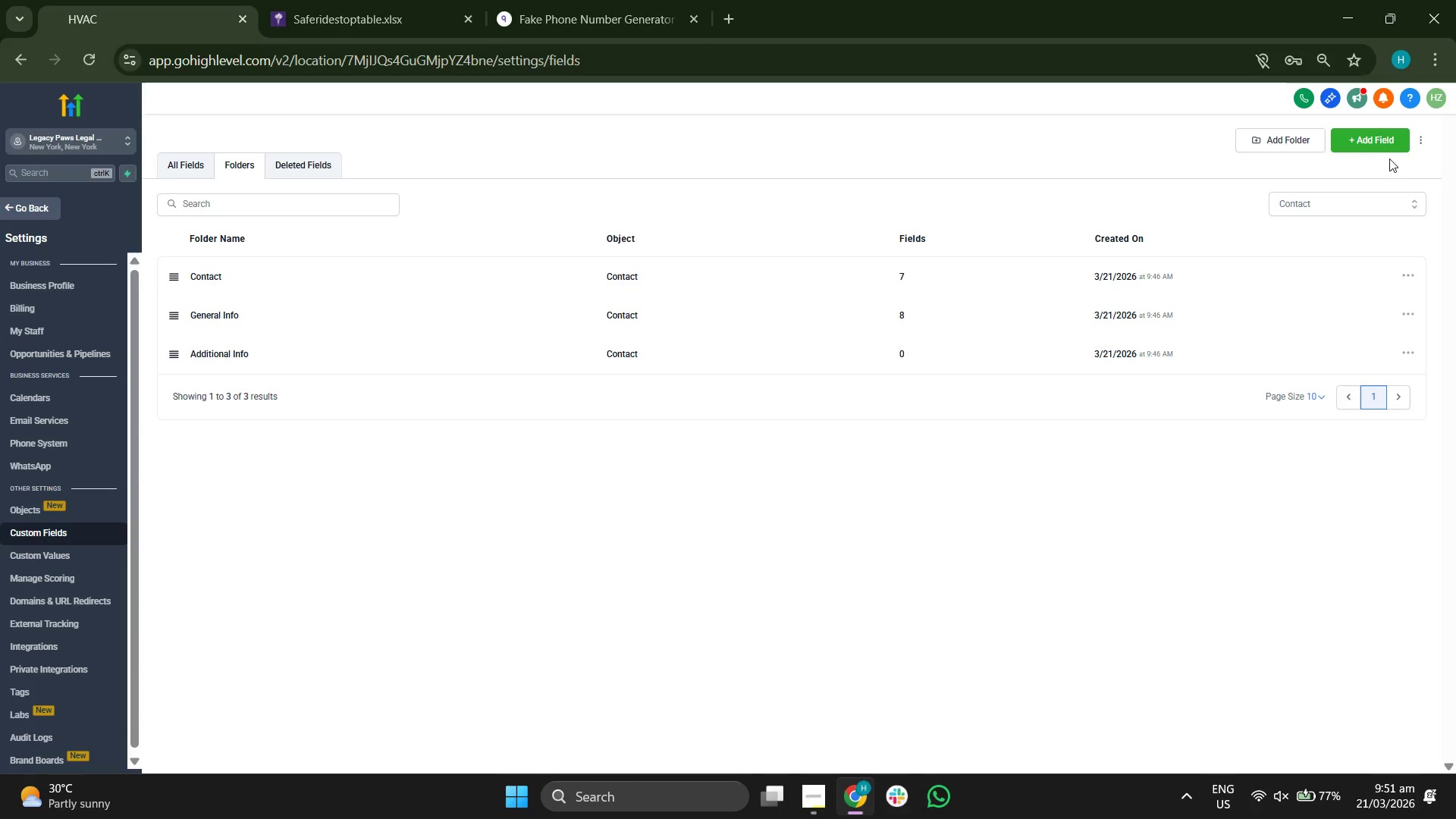 
left_click([1382, 144])
 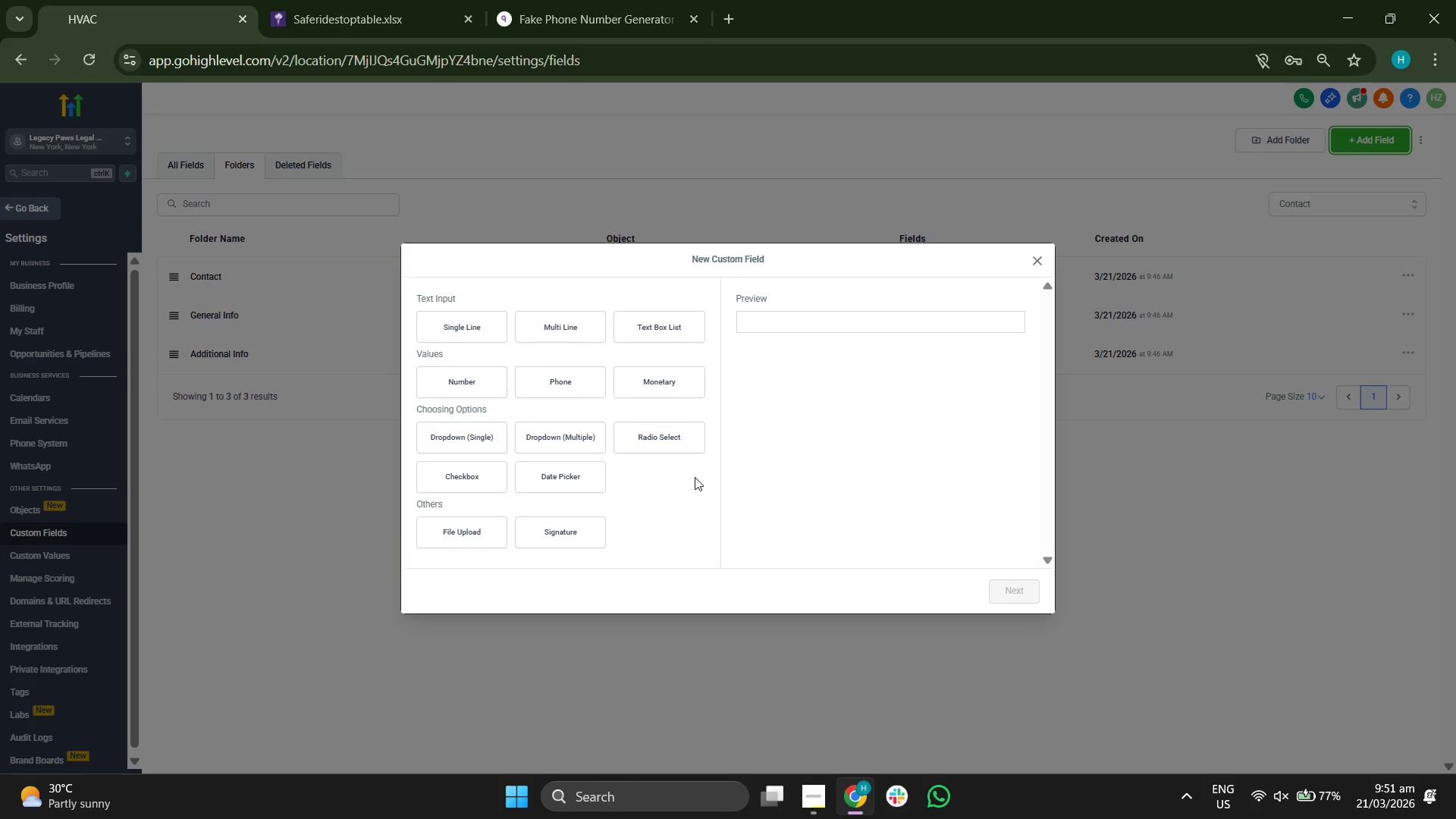 
wait(20.64)
 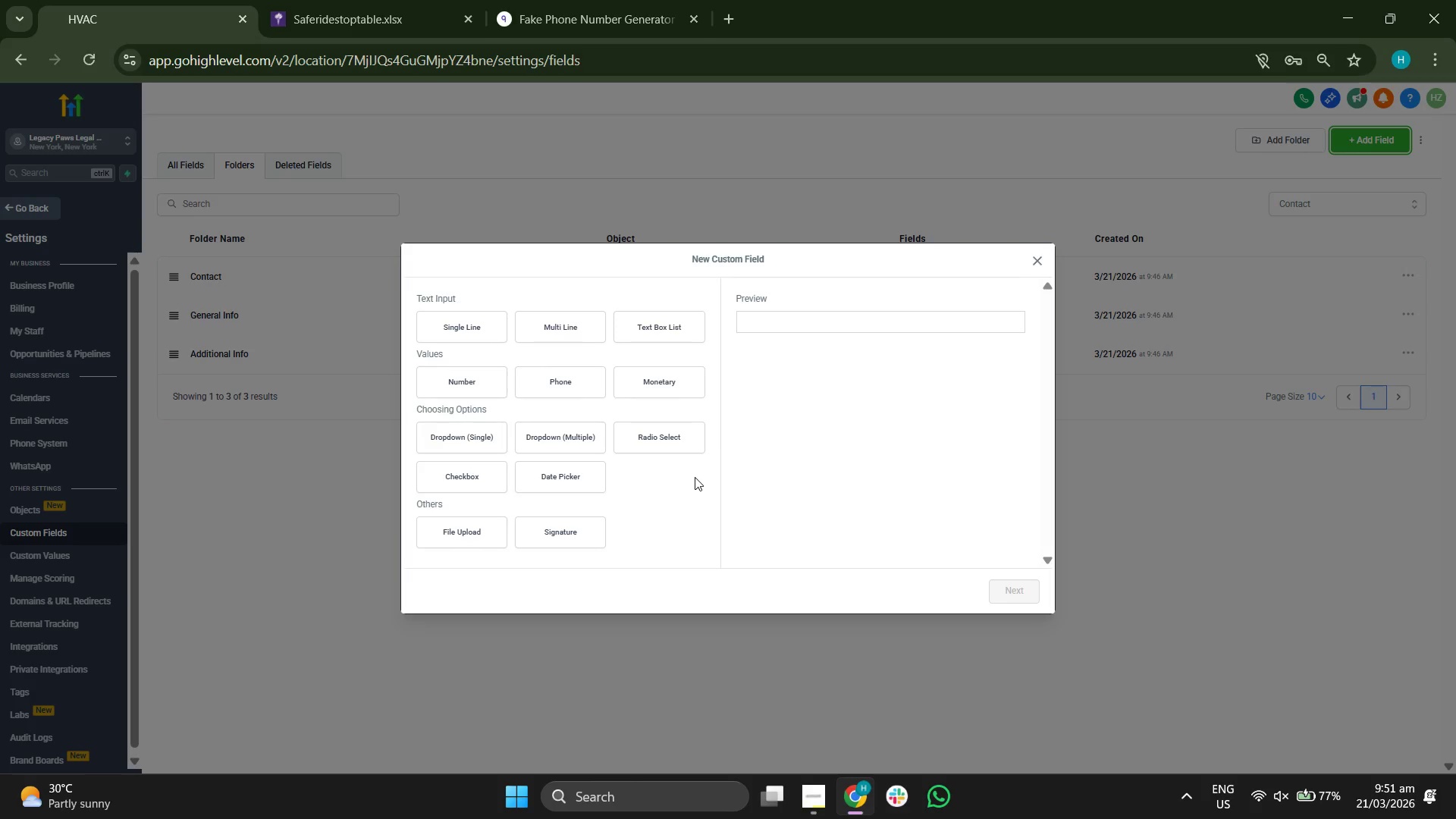 
left_click([466, 323])
 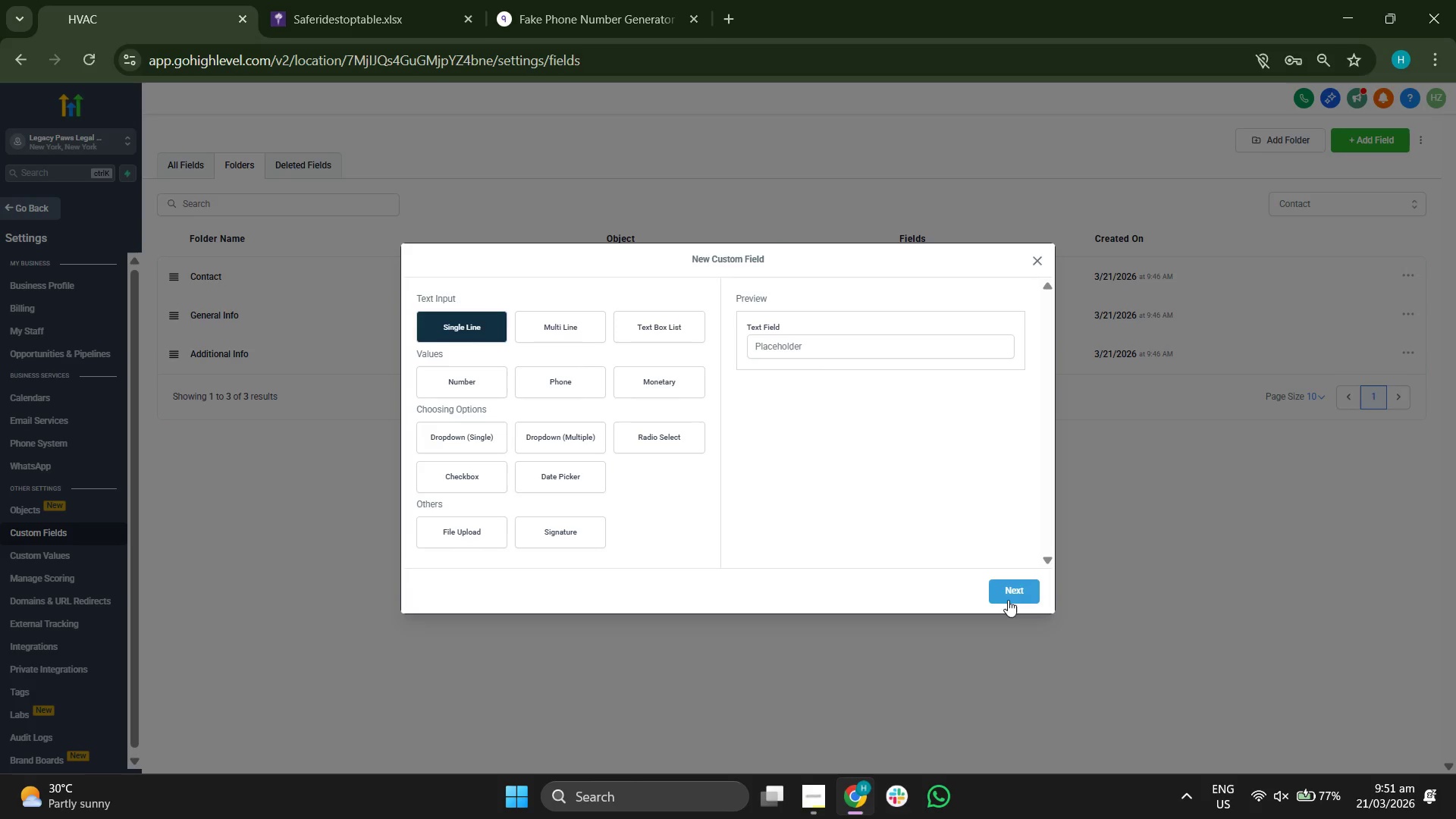 
left_click([1015, 594])
 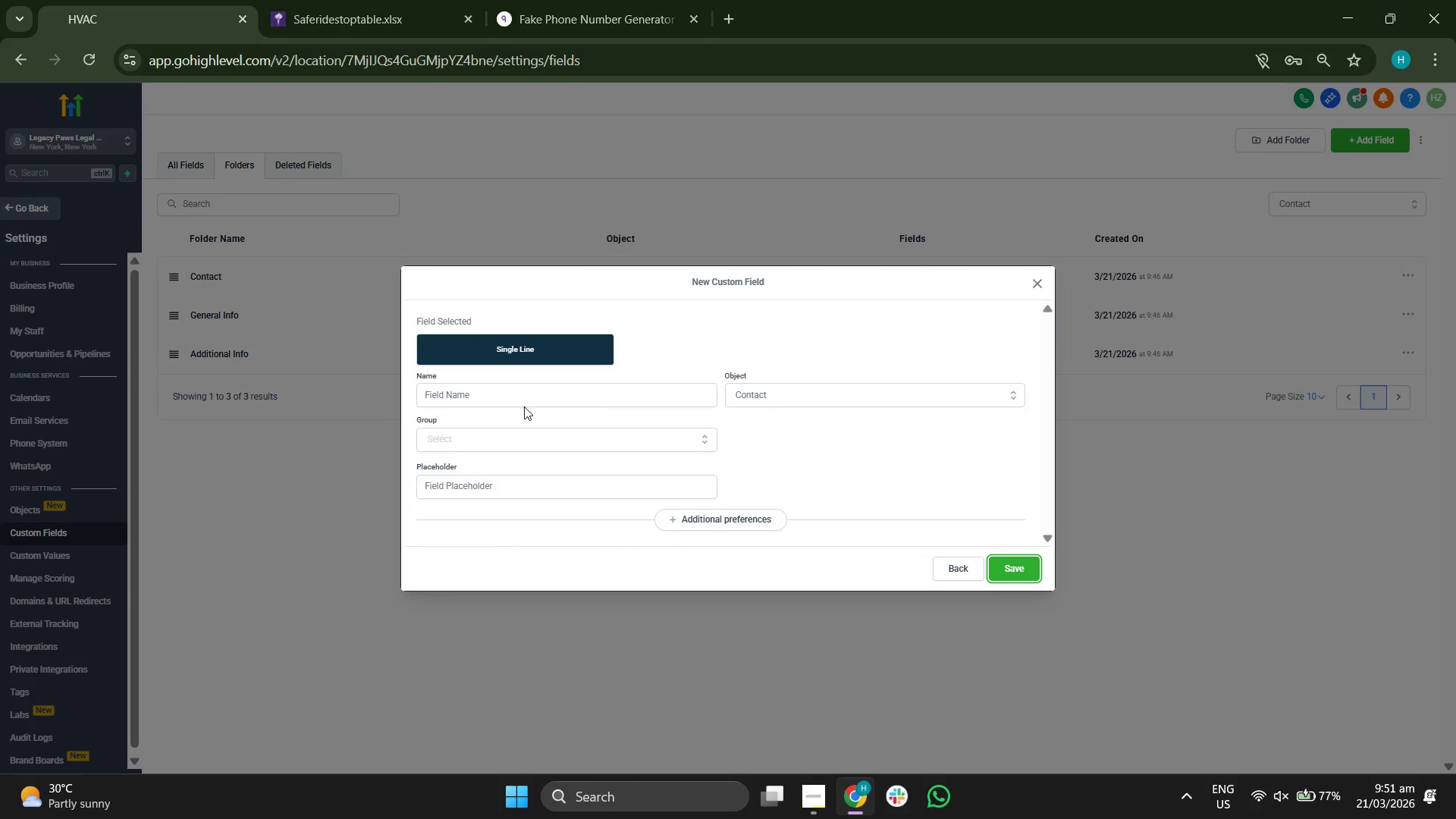 
left_click([529, 396])
 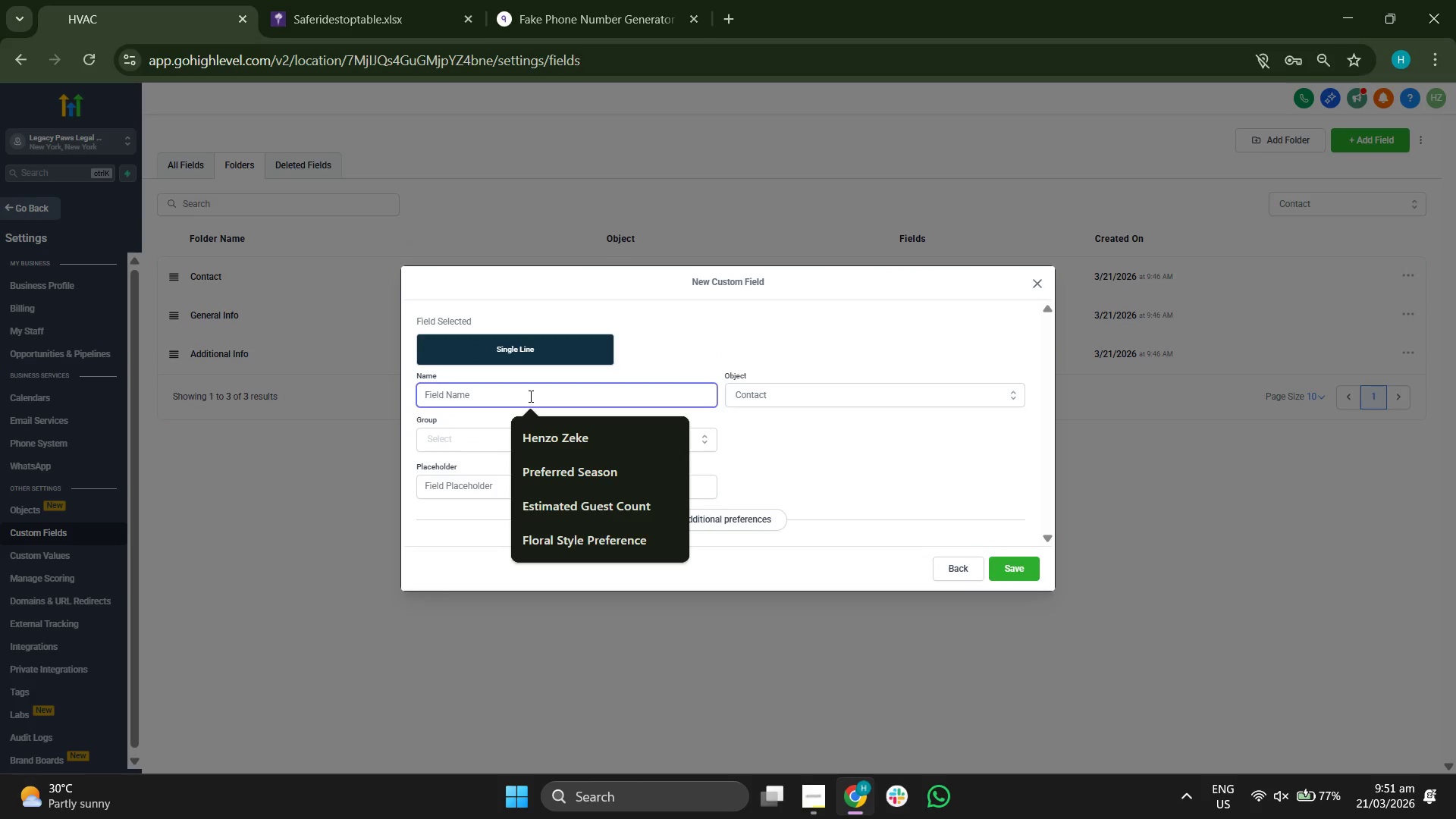 
type(Pet Name)
 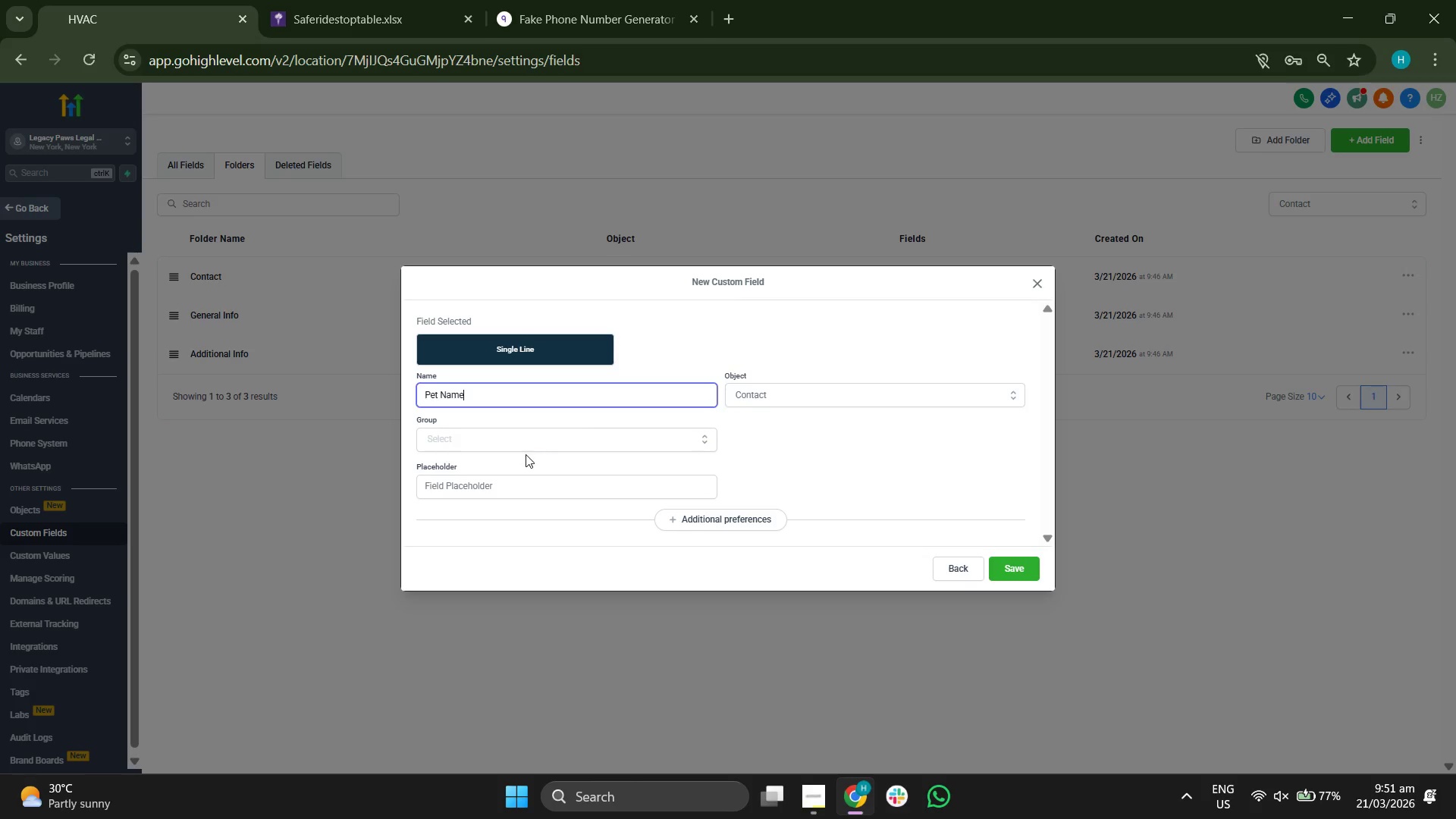 
left_click([525, 445])
 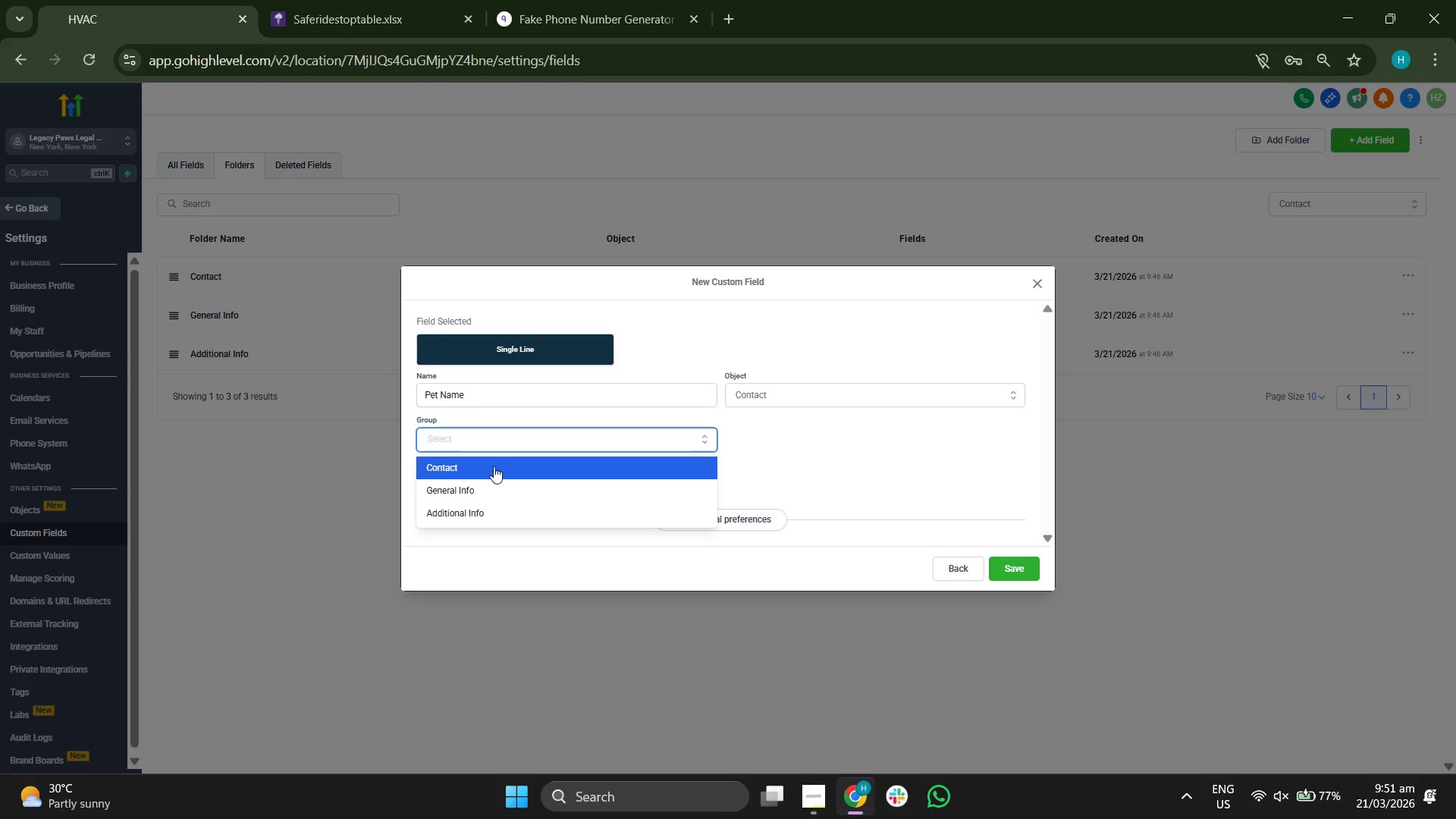 
left_click([494, 466])
 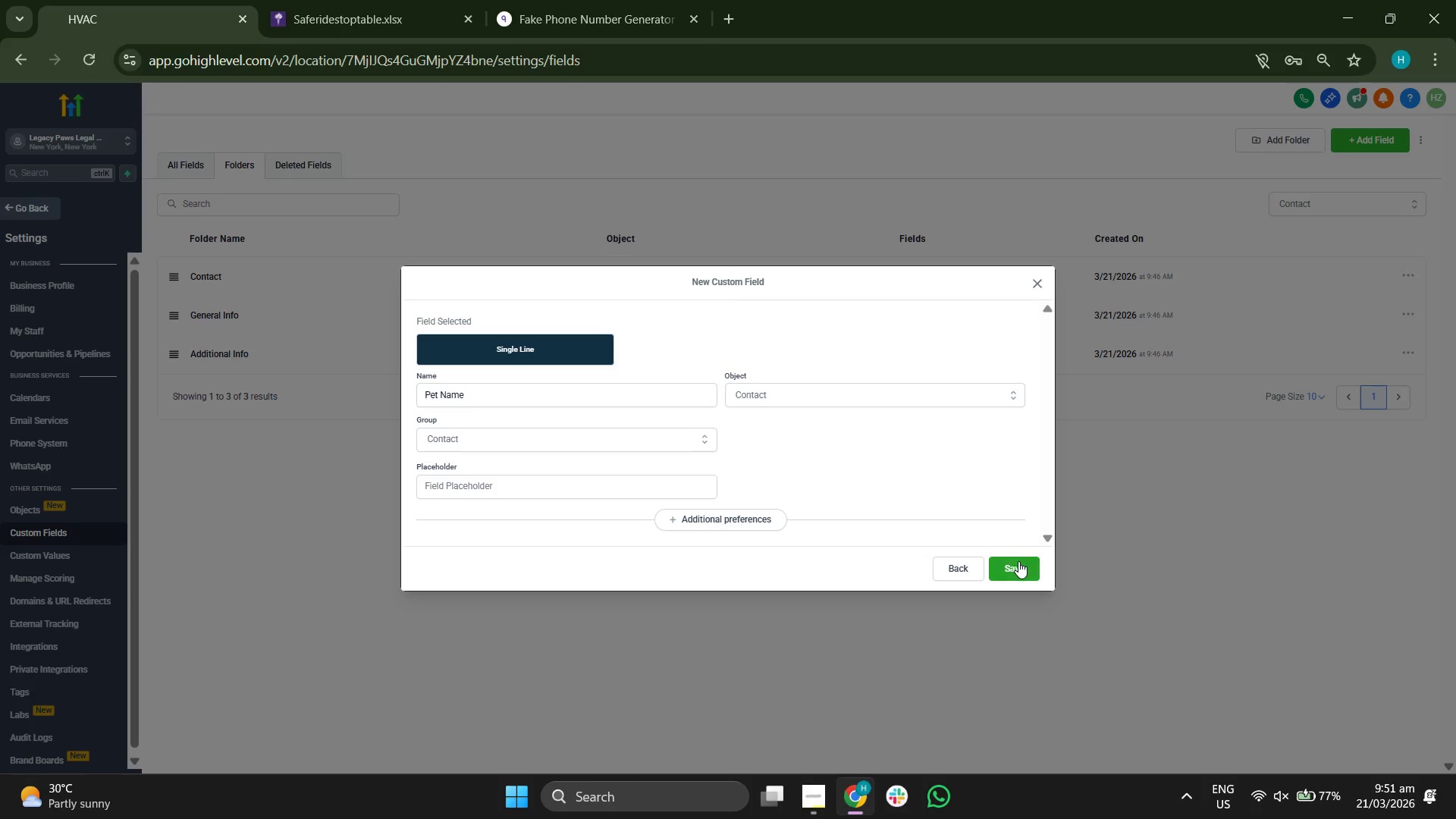 
left_click([1018, 562])
 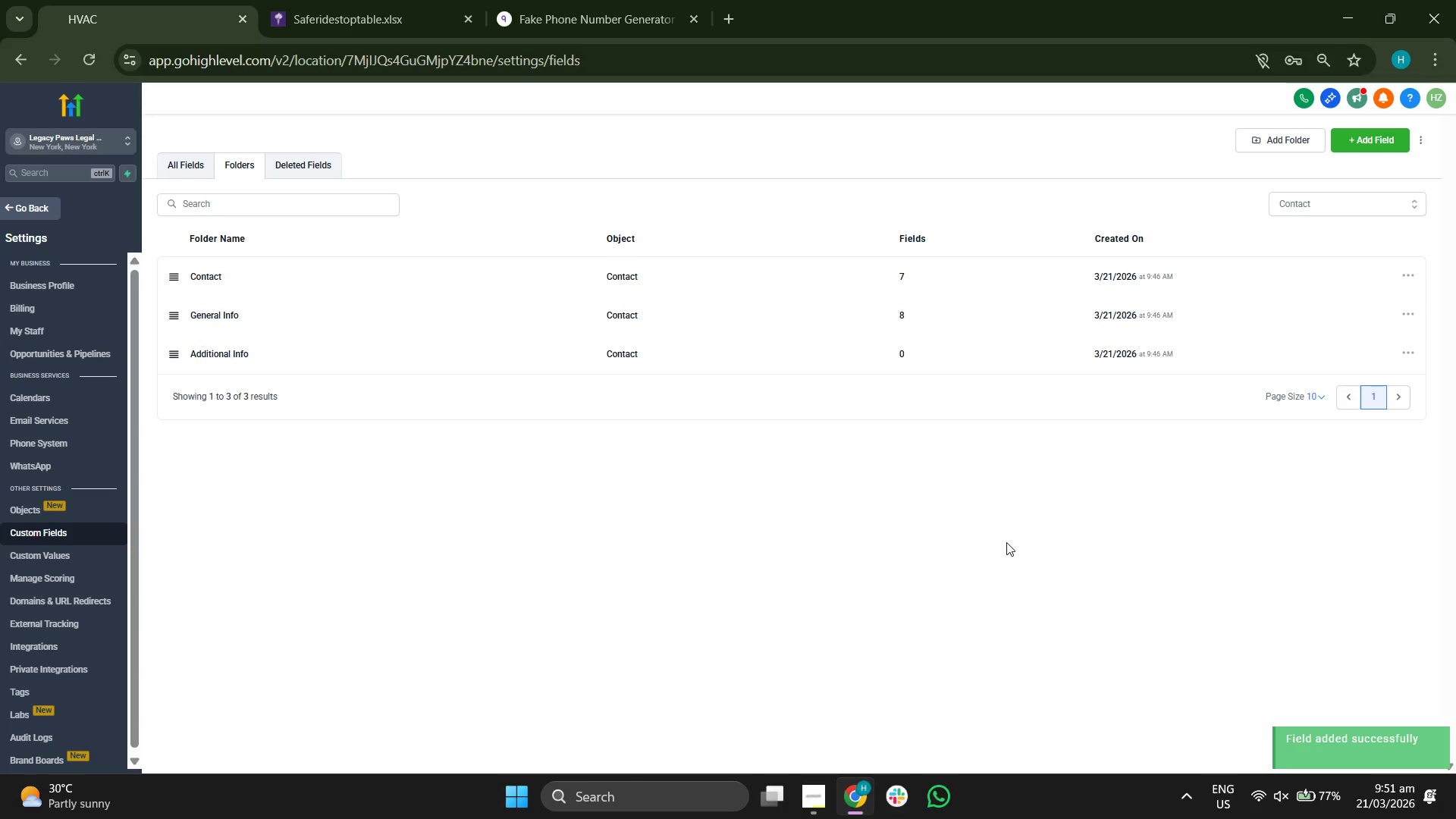 
wait(6.36)
 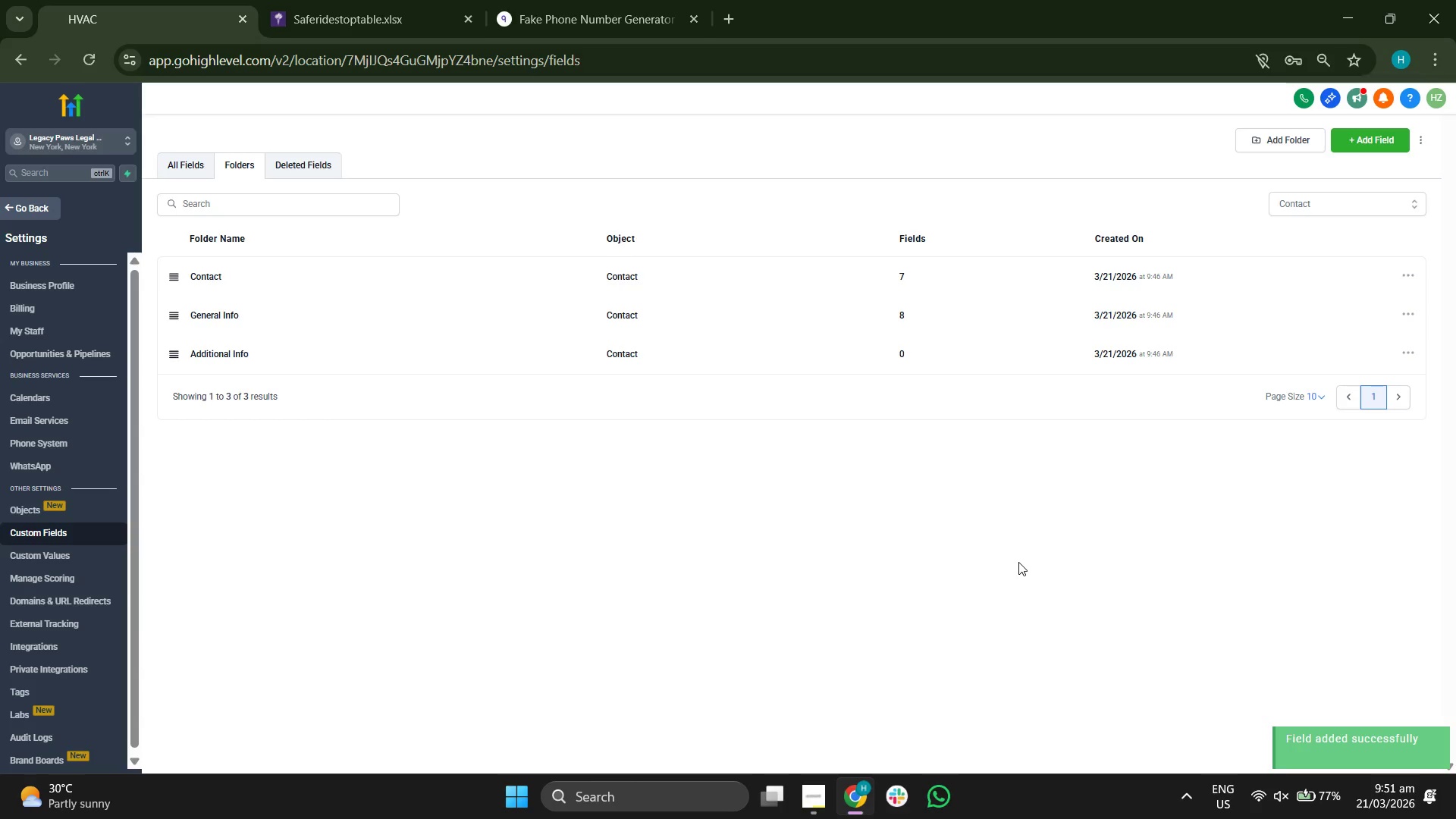 
left_click([294, 283])
 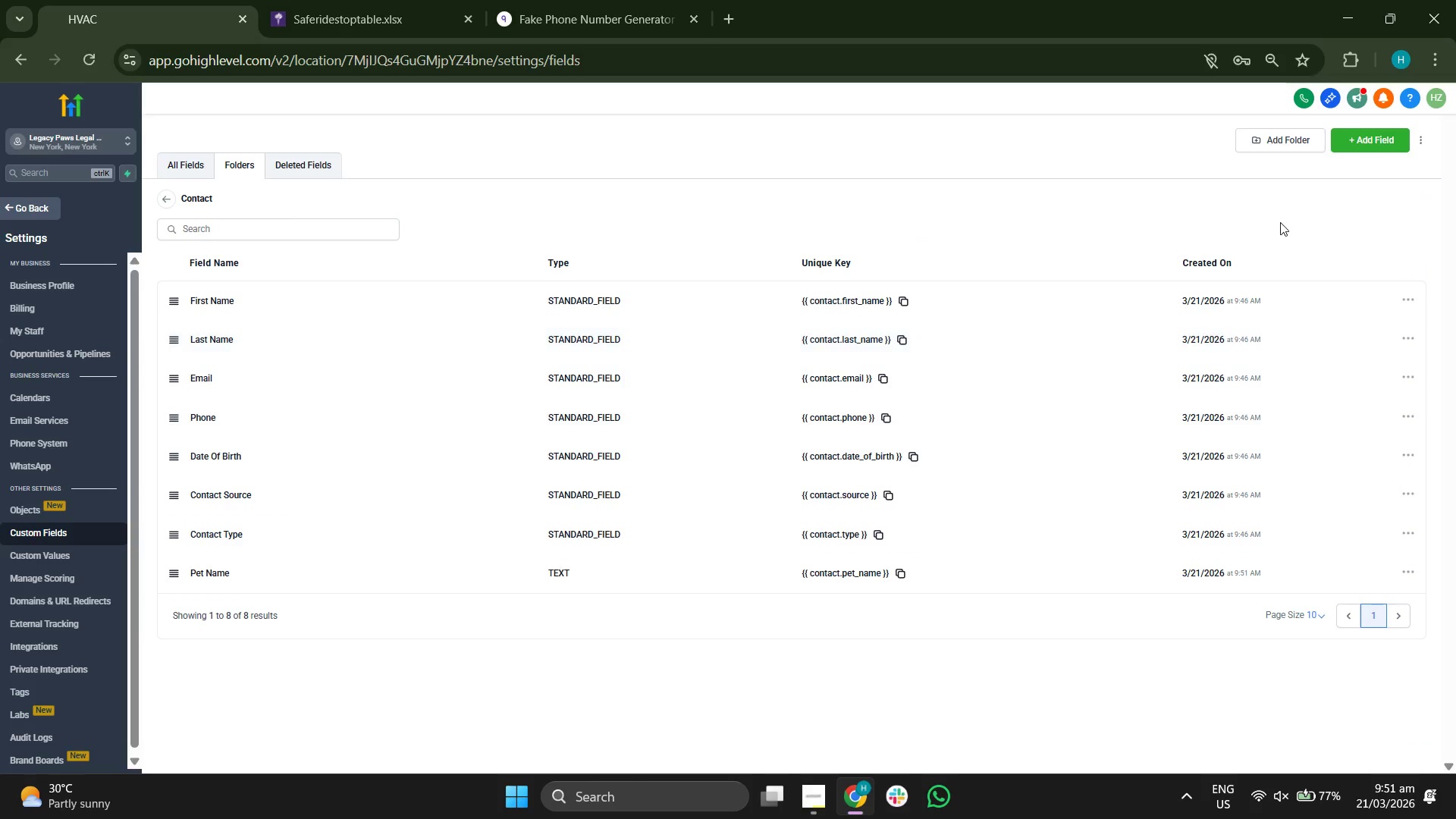 
wait(6.75)
 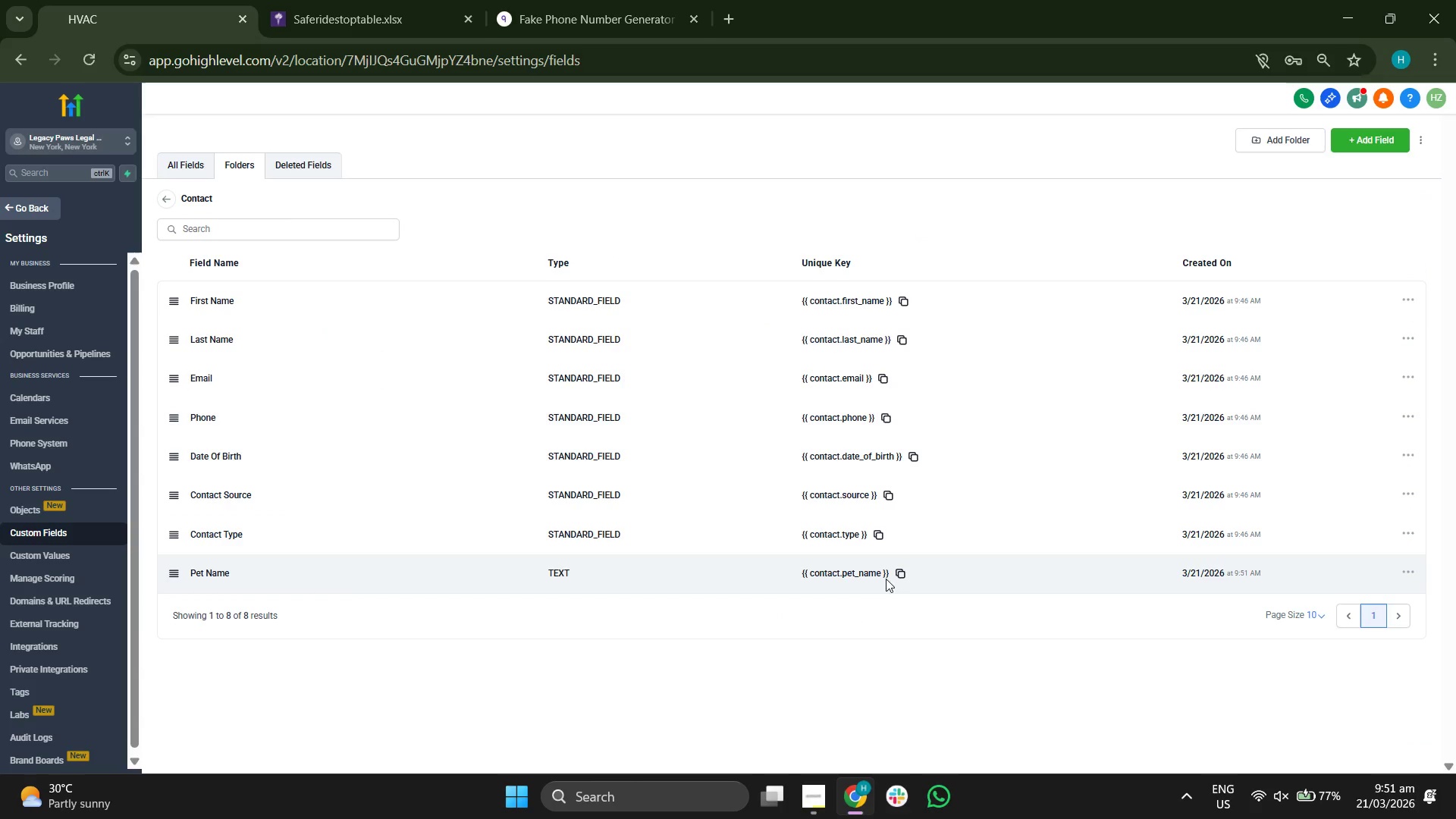 
left_click([1351, 144])
 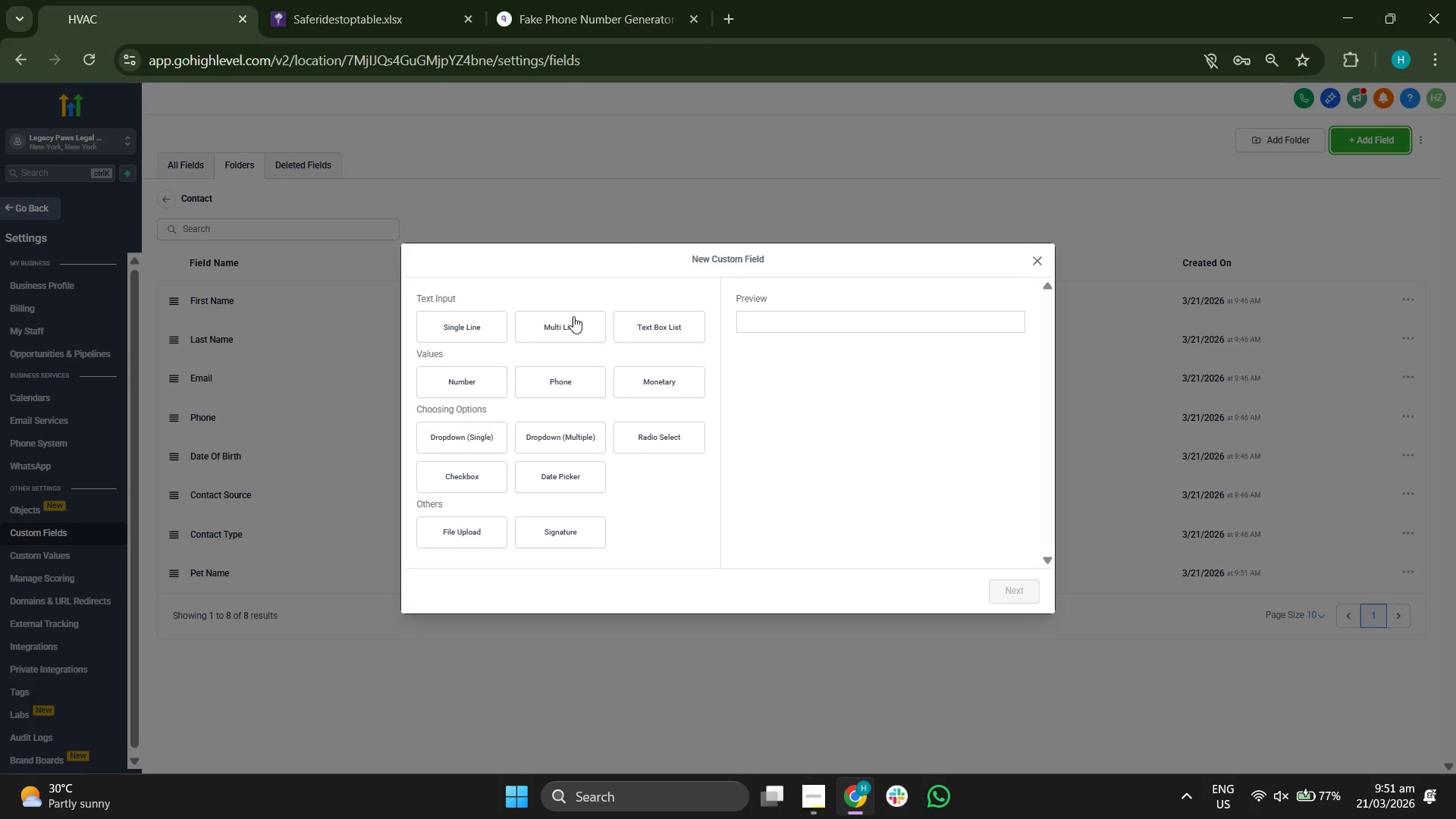 
left_click([464, 437])
 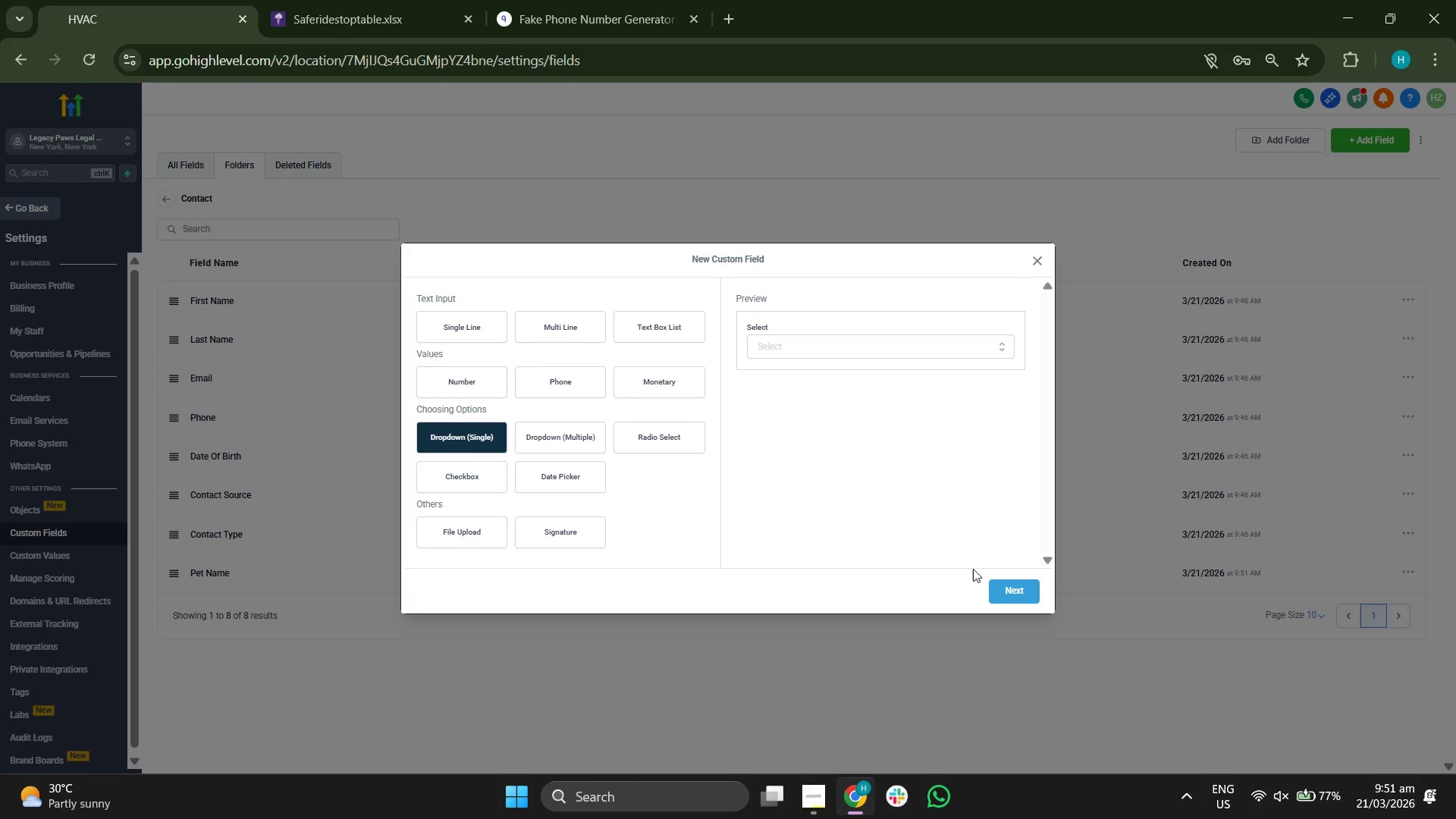 
left_click([1013, 586])
 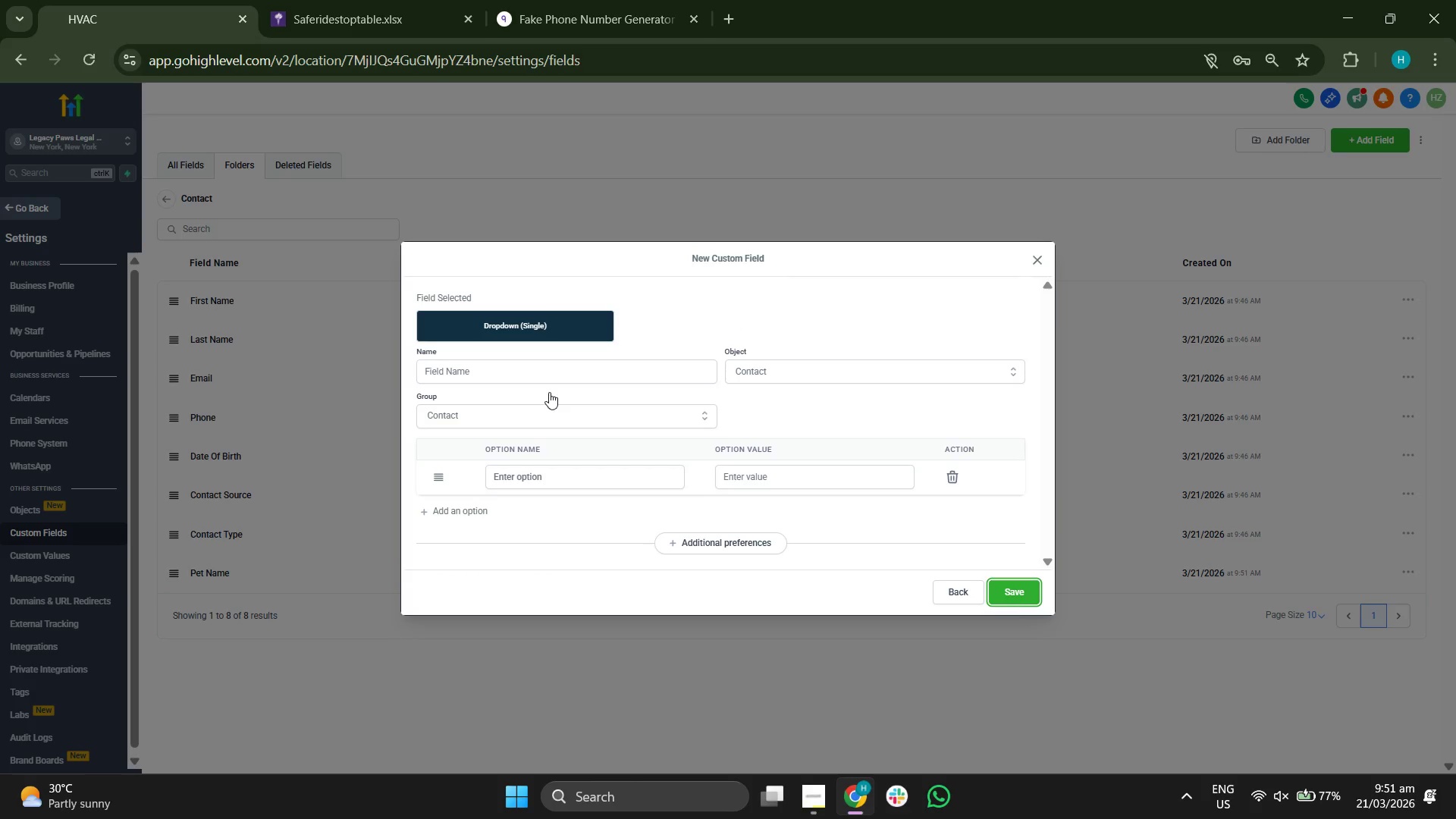 
left_click([548, 374])
 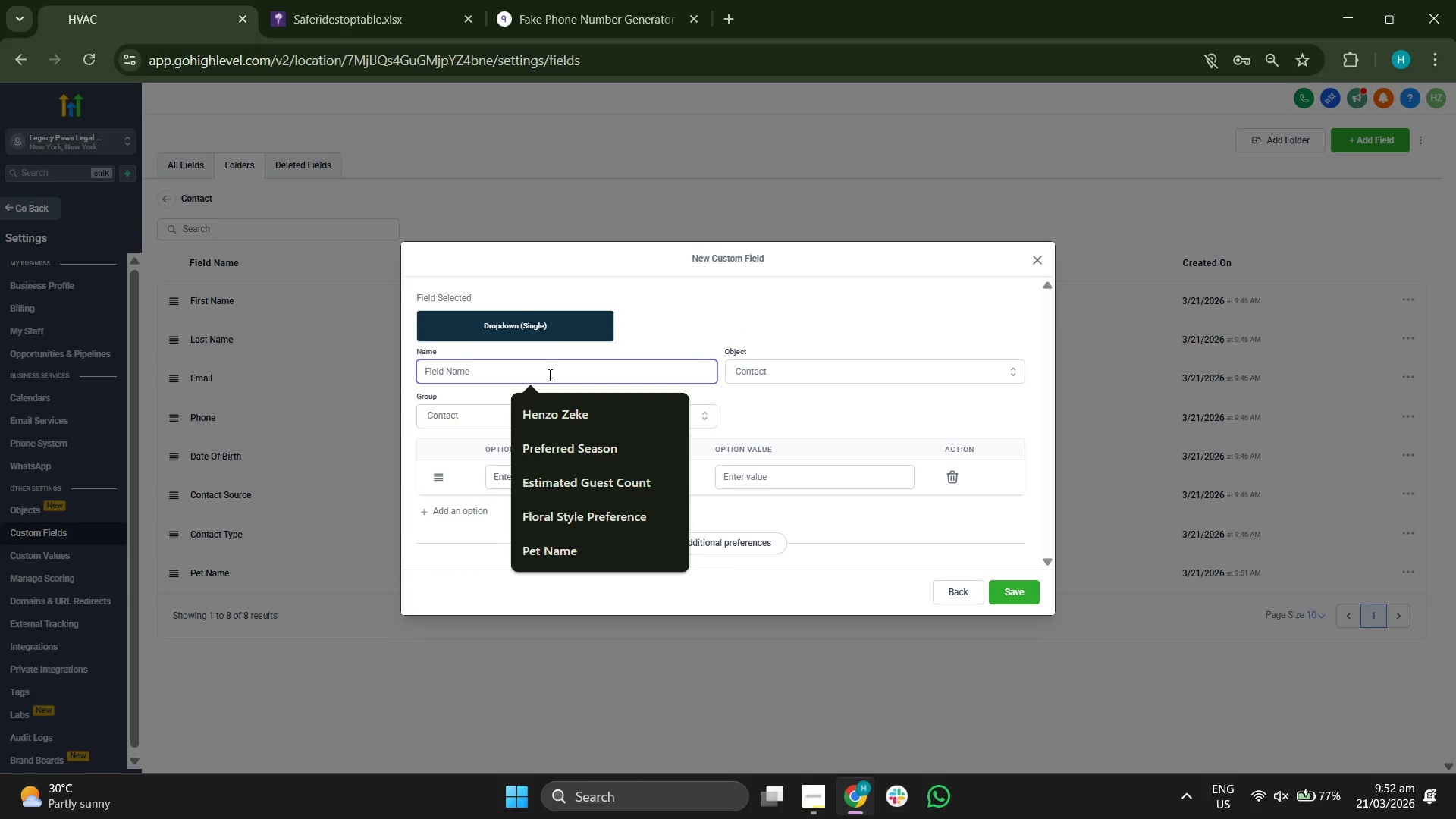 
key(CapsLock)
 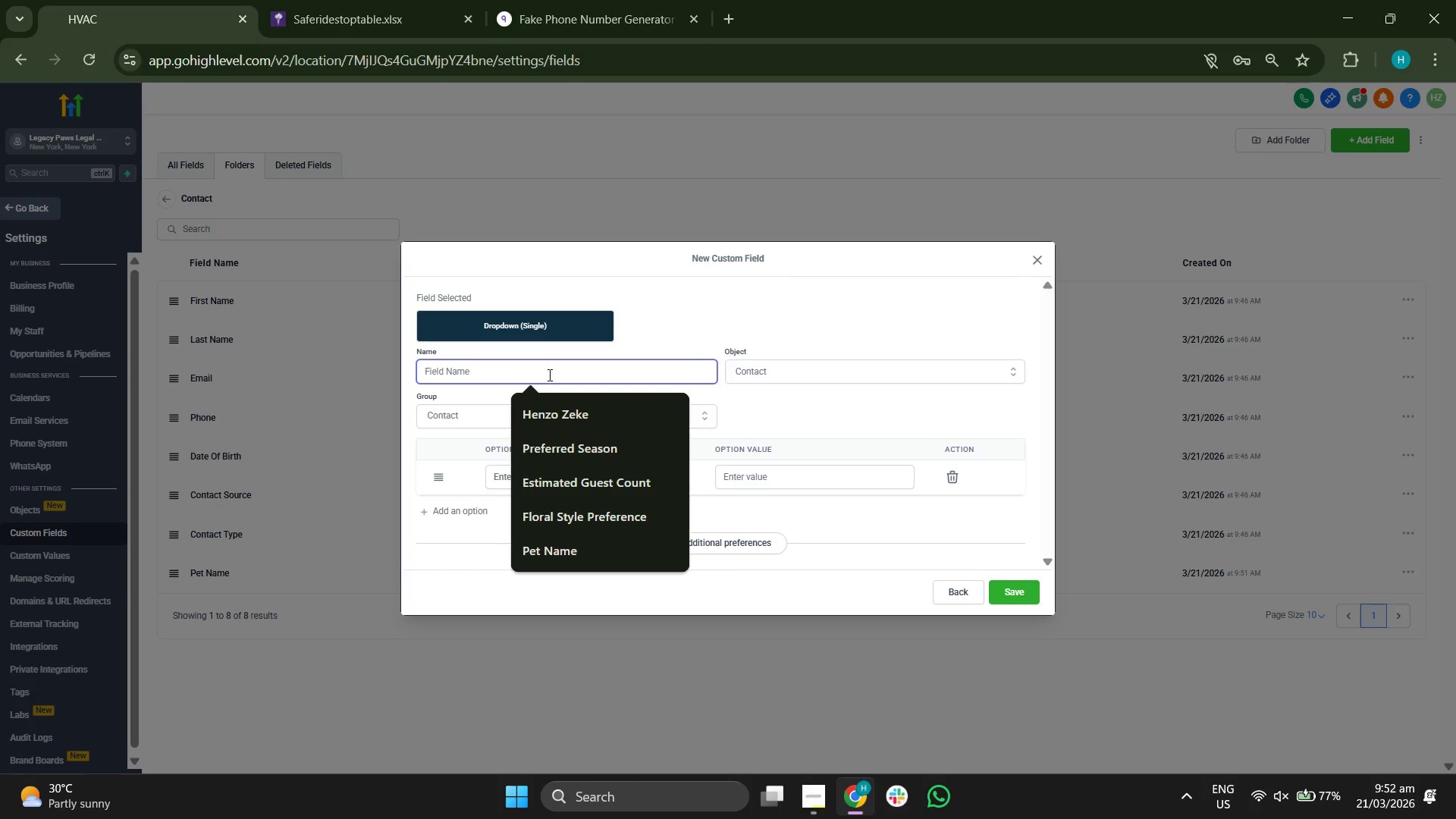 
type(Pet Type)
 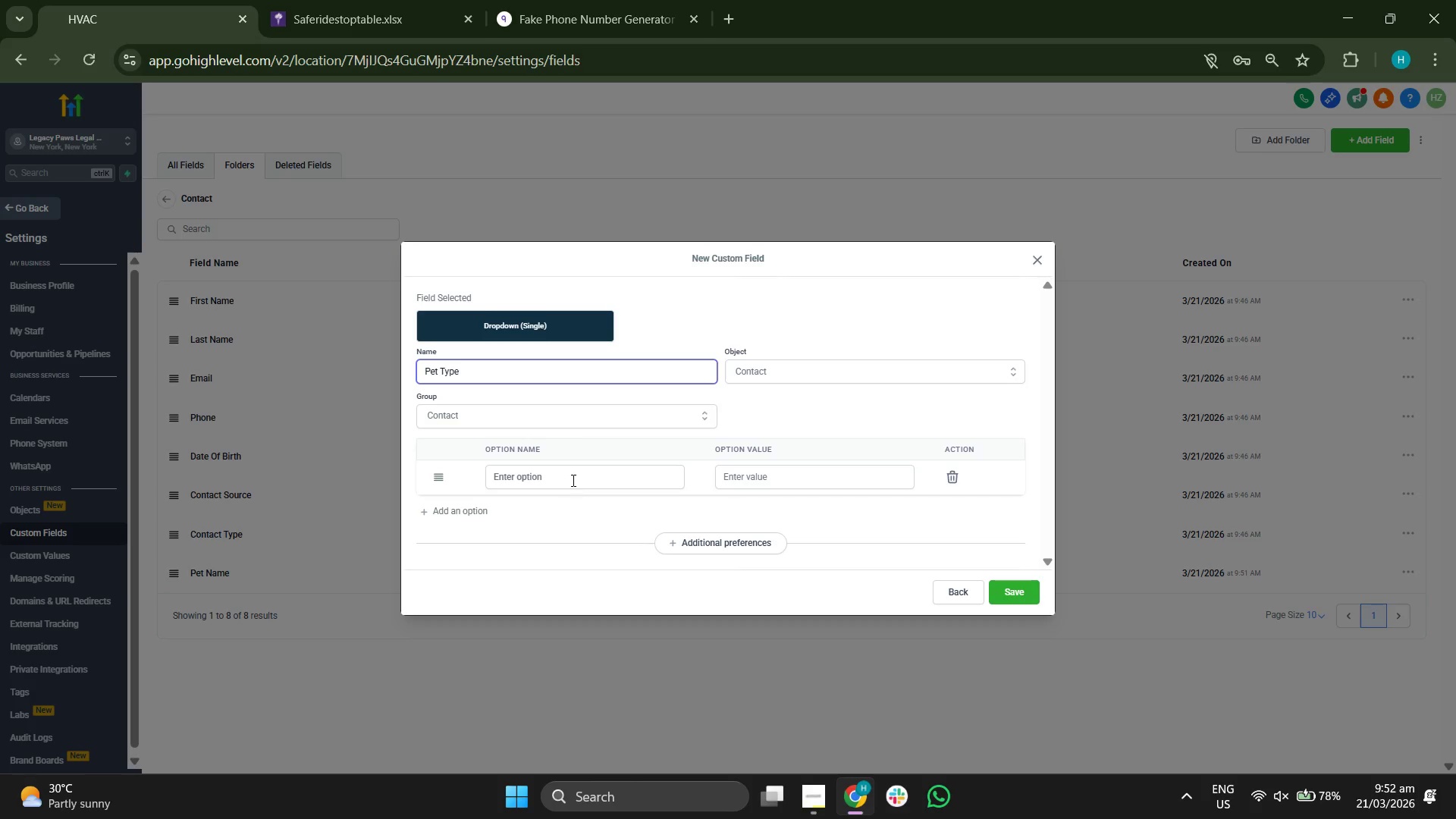 
left_click([451, 514])
 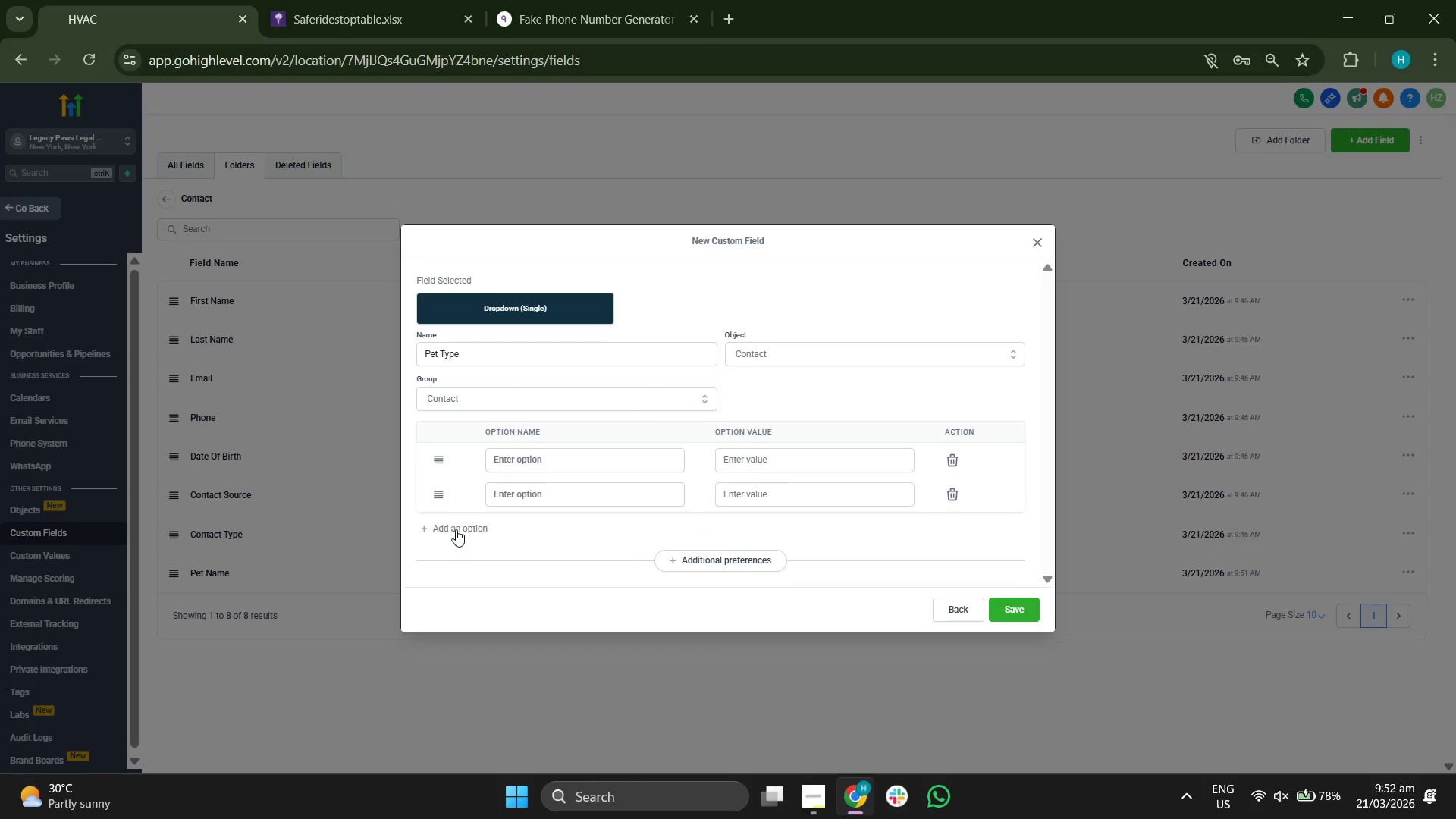 
left_click([457, 528])
 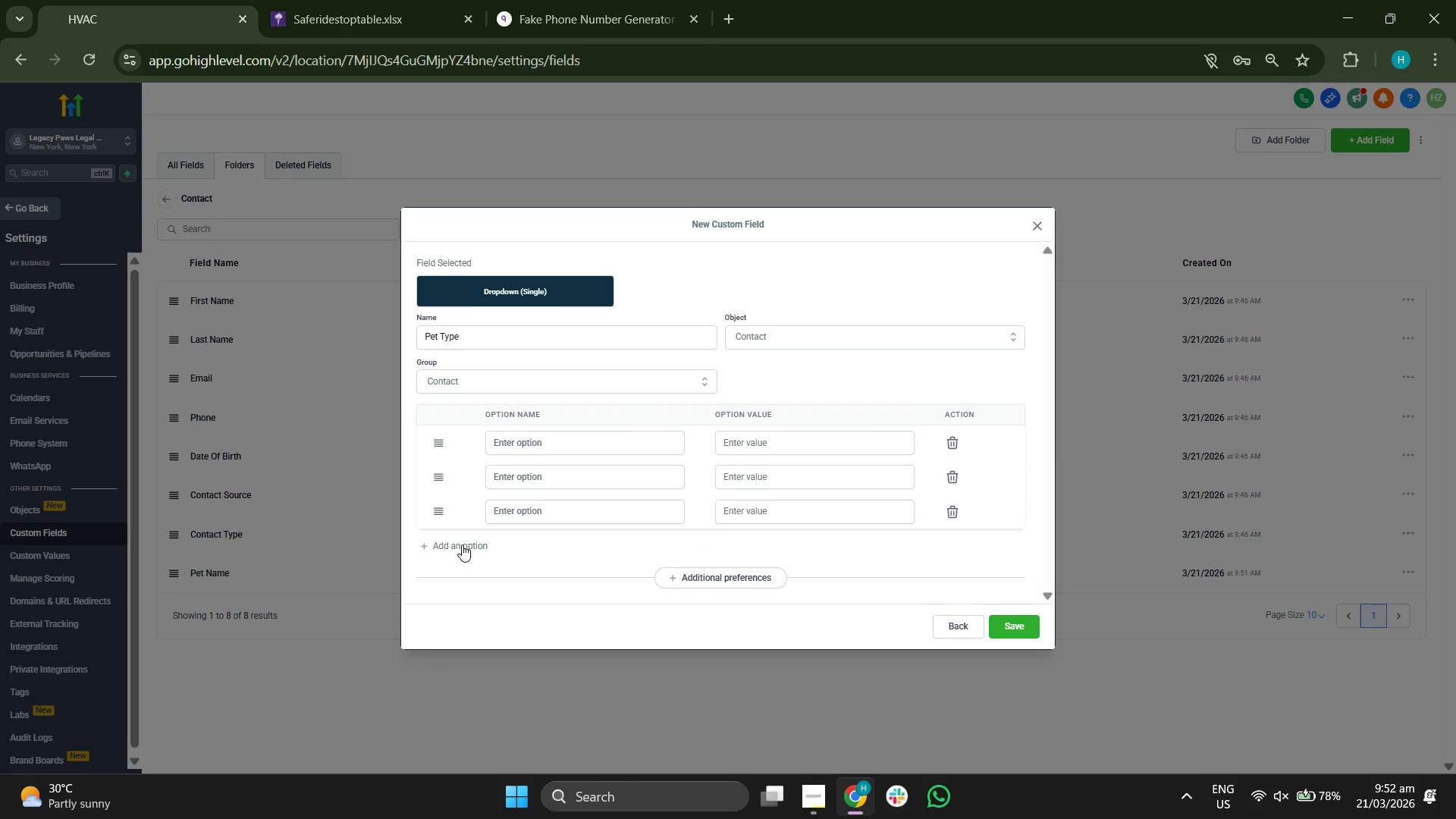 
left_click([462, 544])
 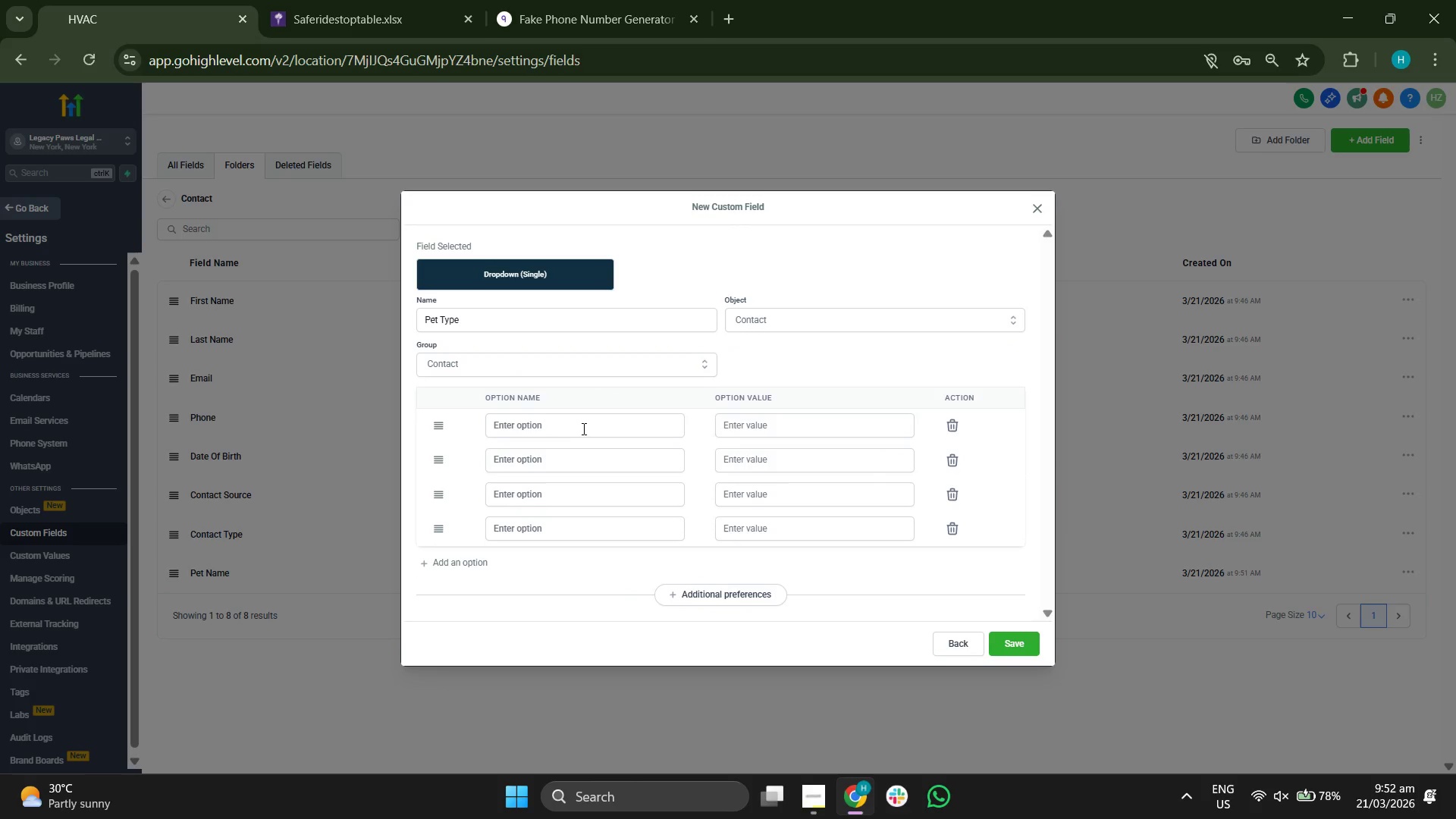 
left_click([584, 426])
 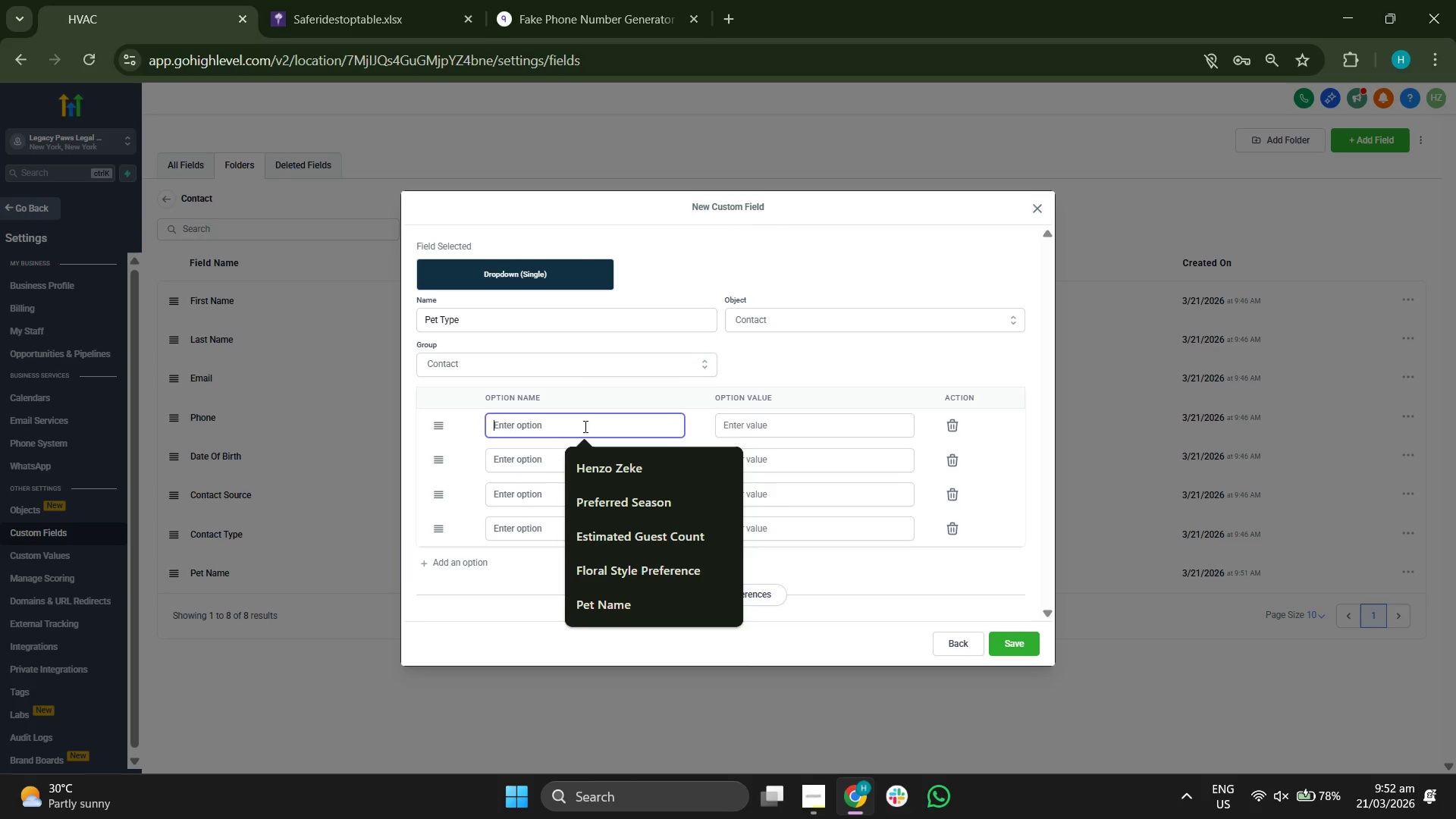 
type(Dog,)
key(Backspace)
 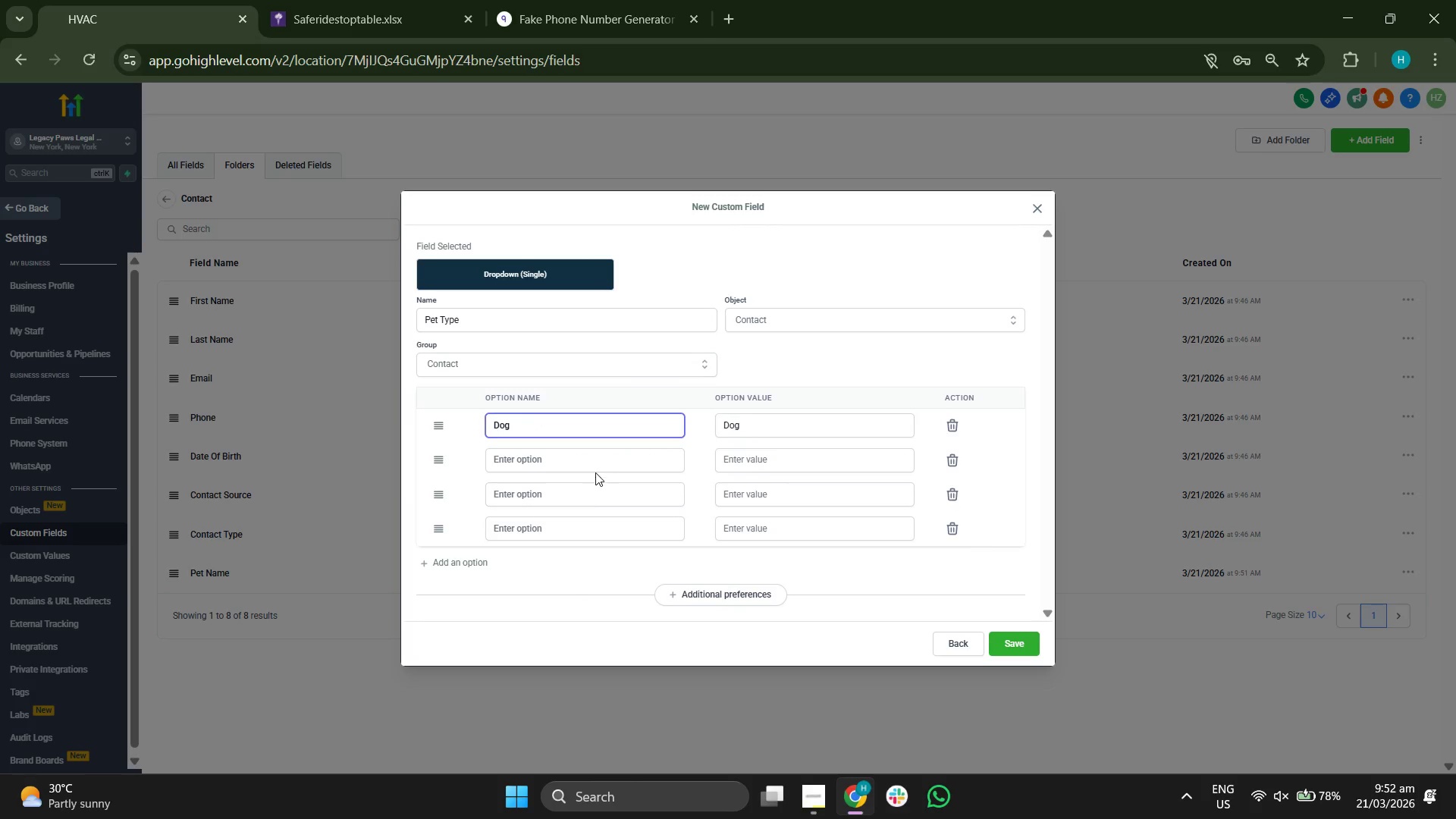 
left_click([596, 468])
 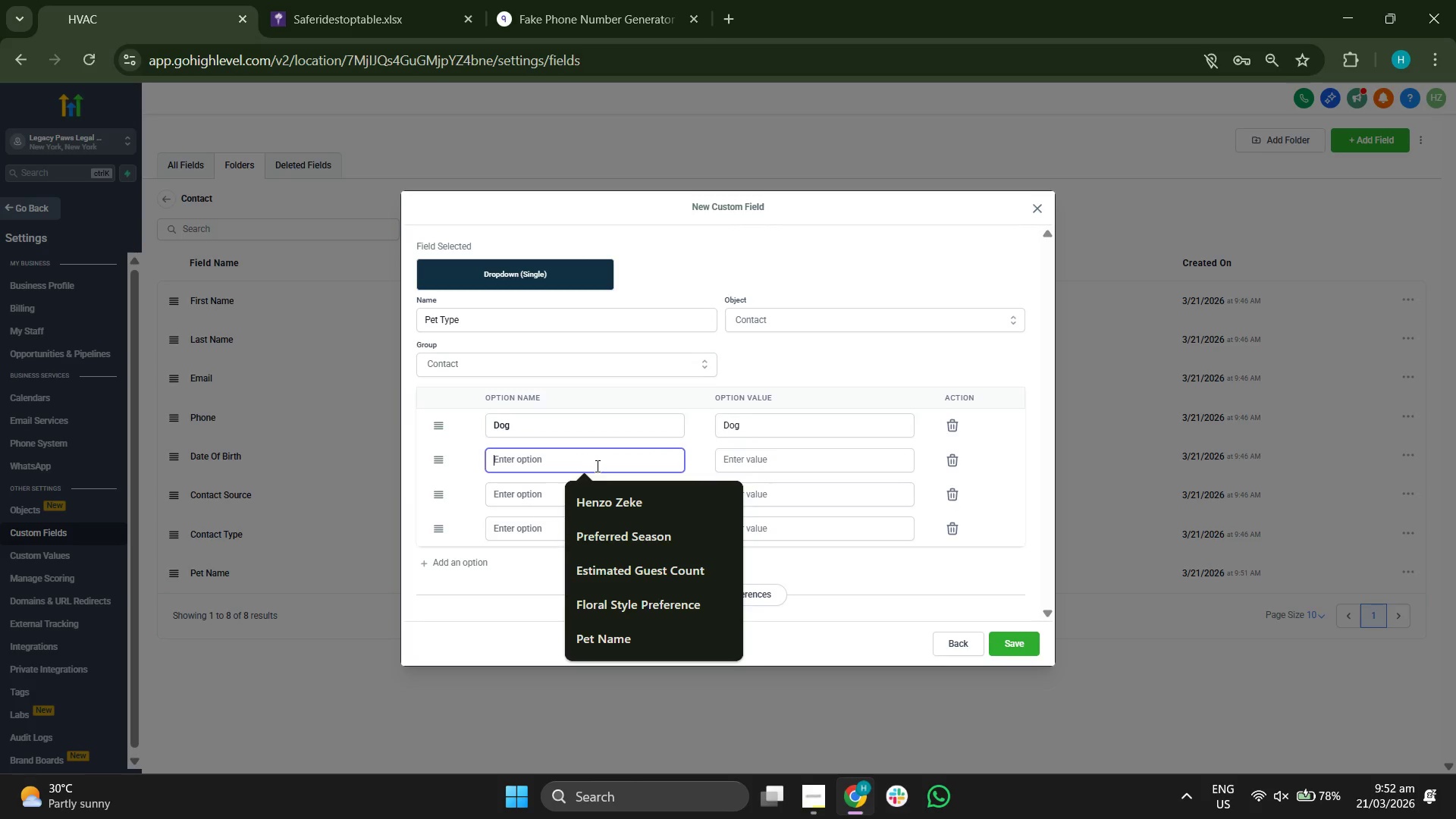 
type(Cat)
 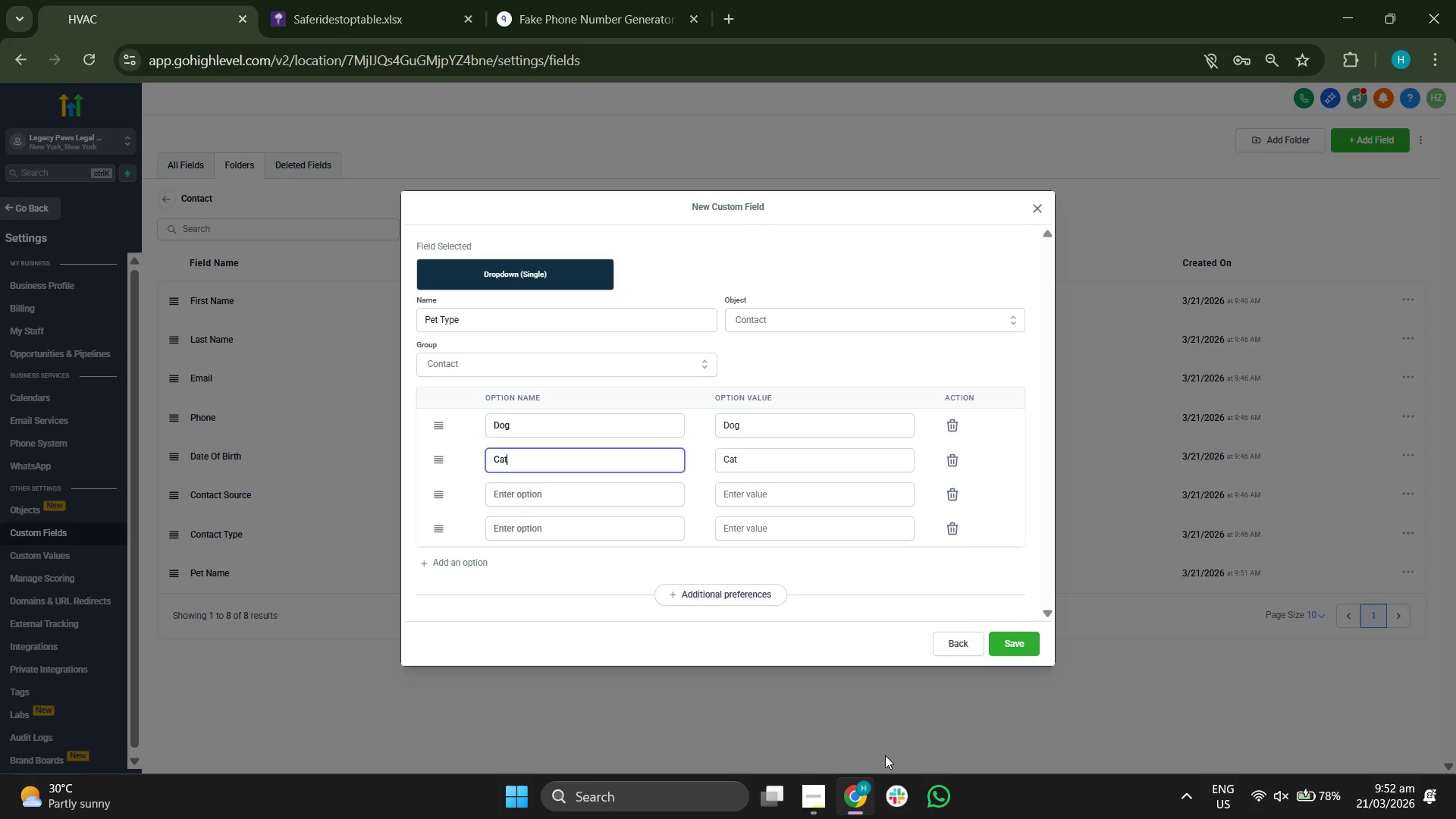 
wait(20.06)
 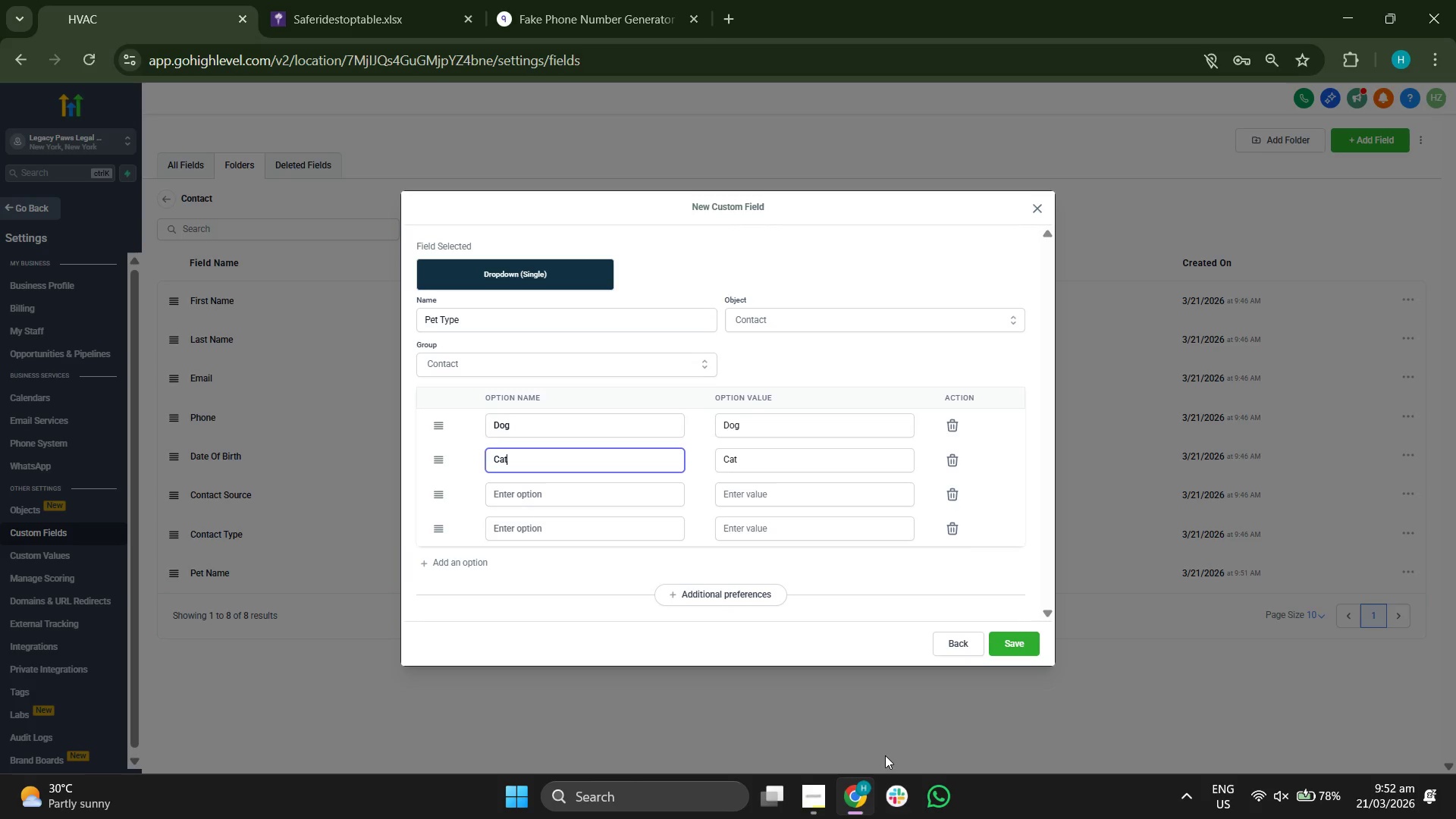 
left_click([951, 533])
 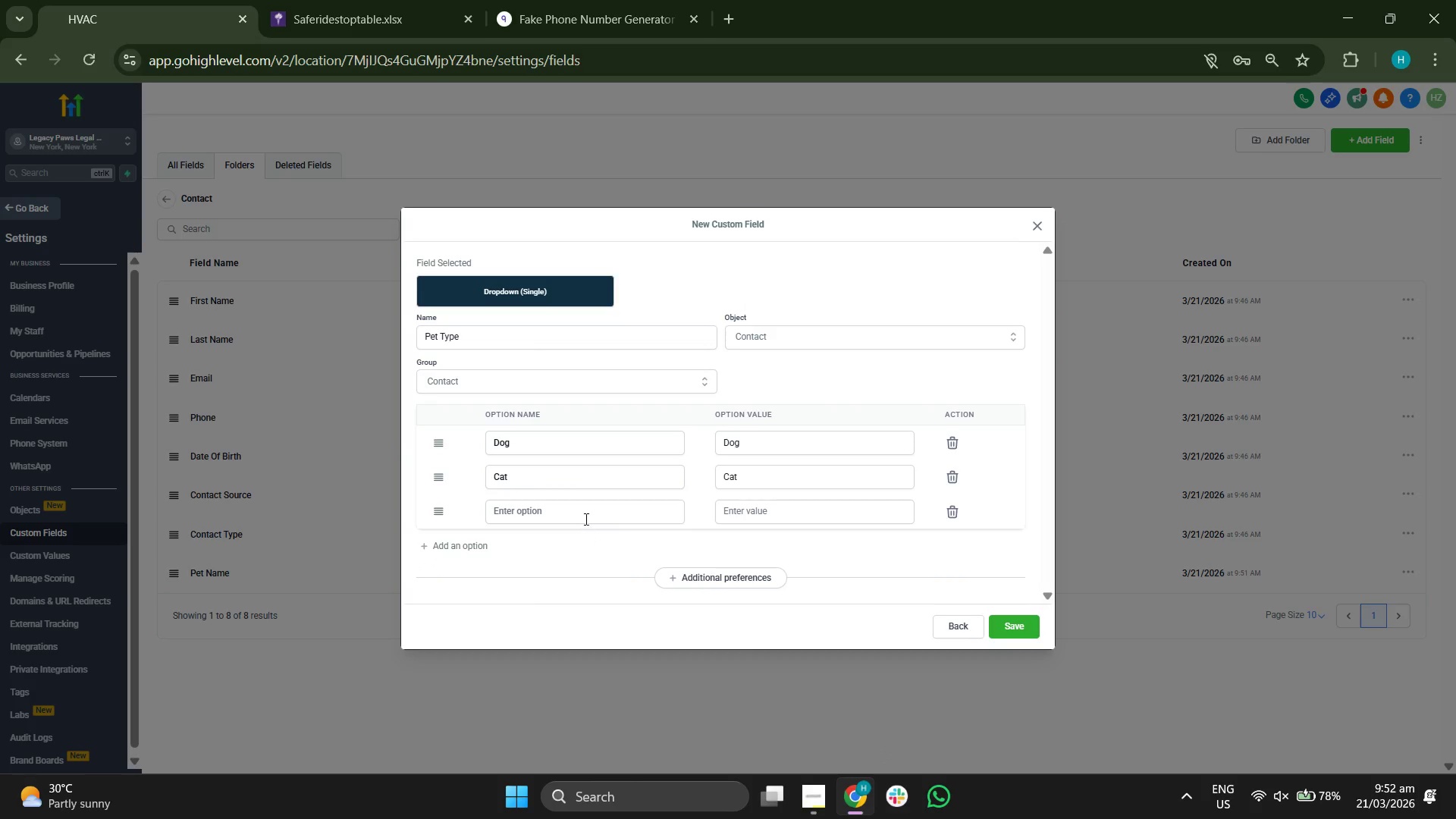 
left_click([585, 508])
 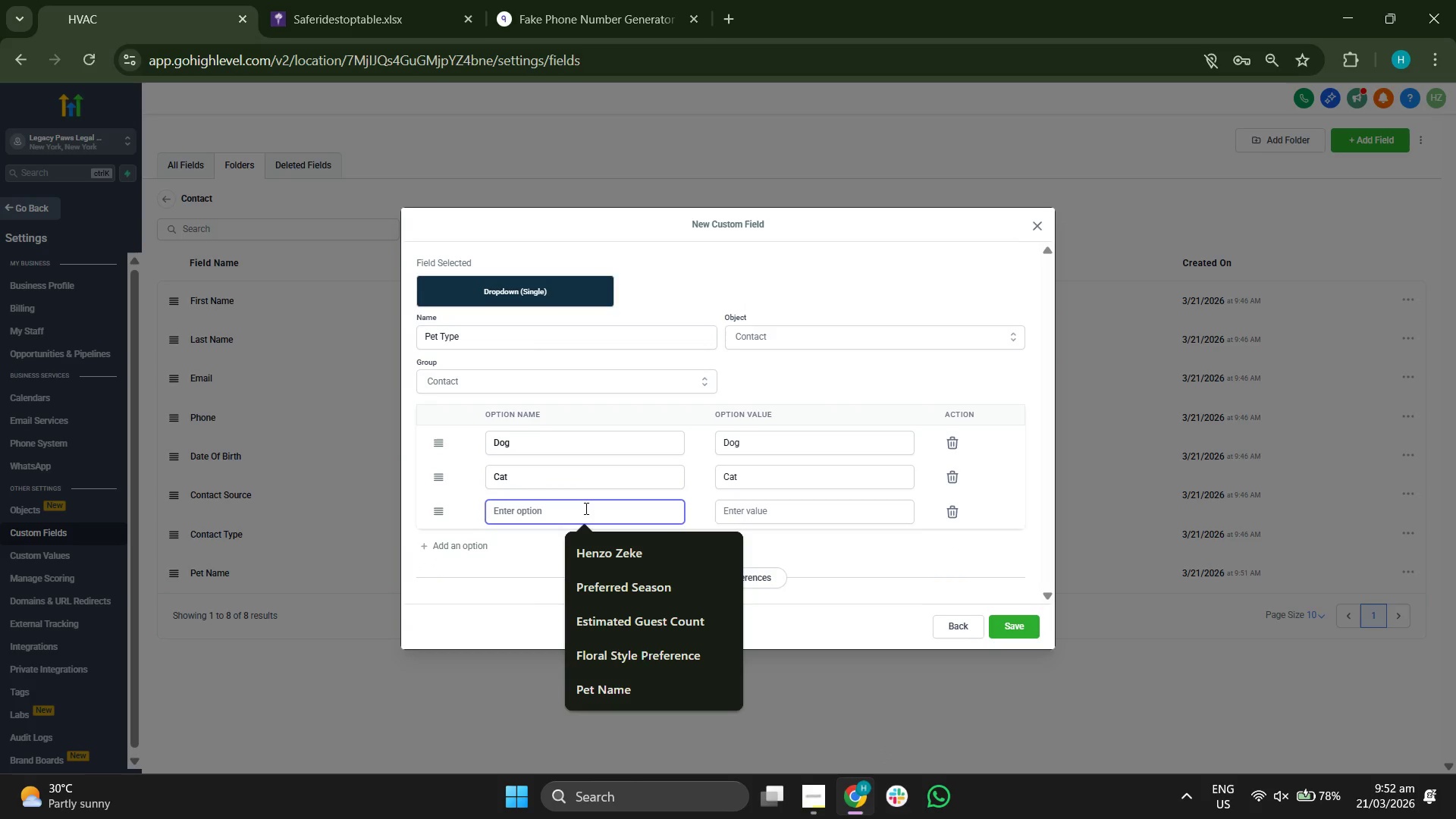 
type(Other)
 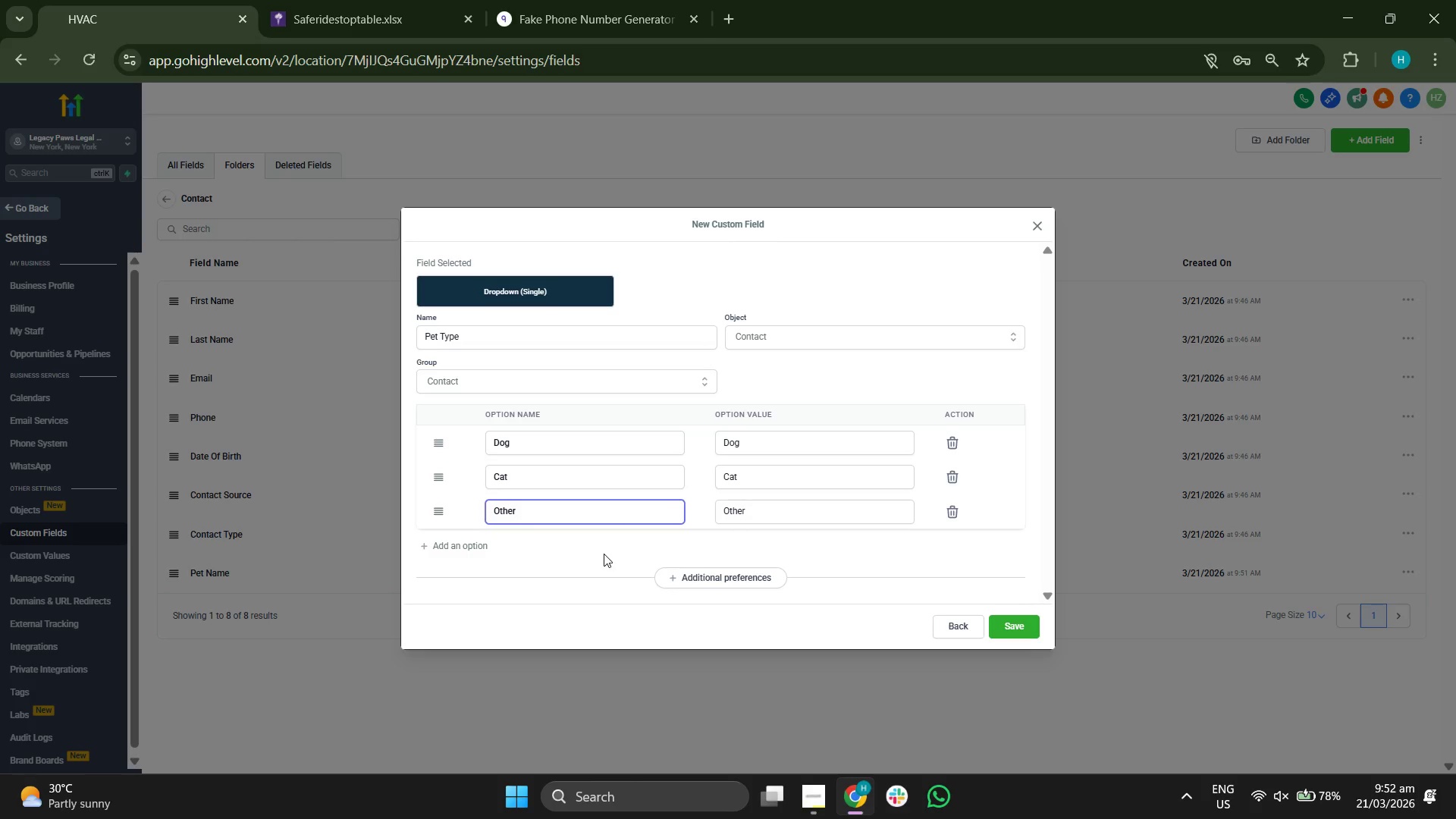 
left_click([588, 562])
 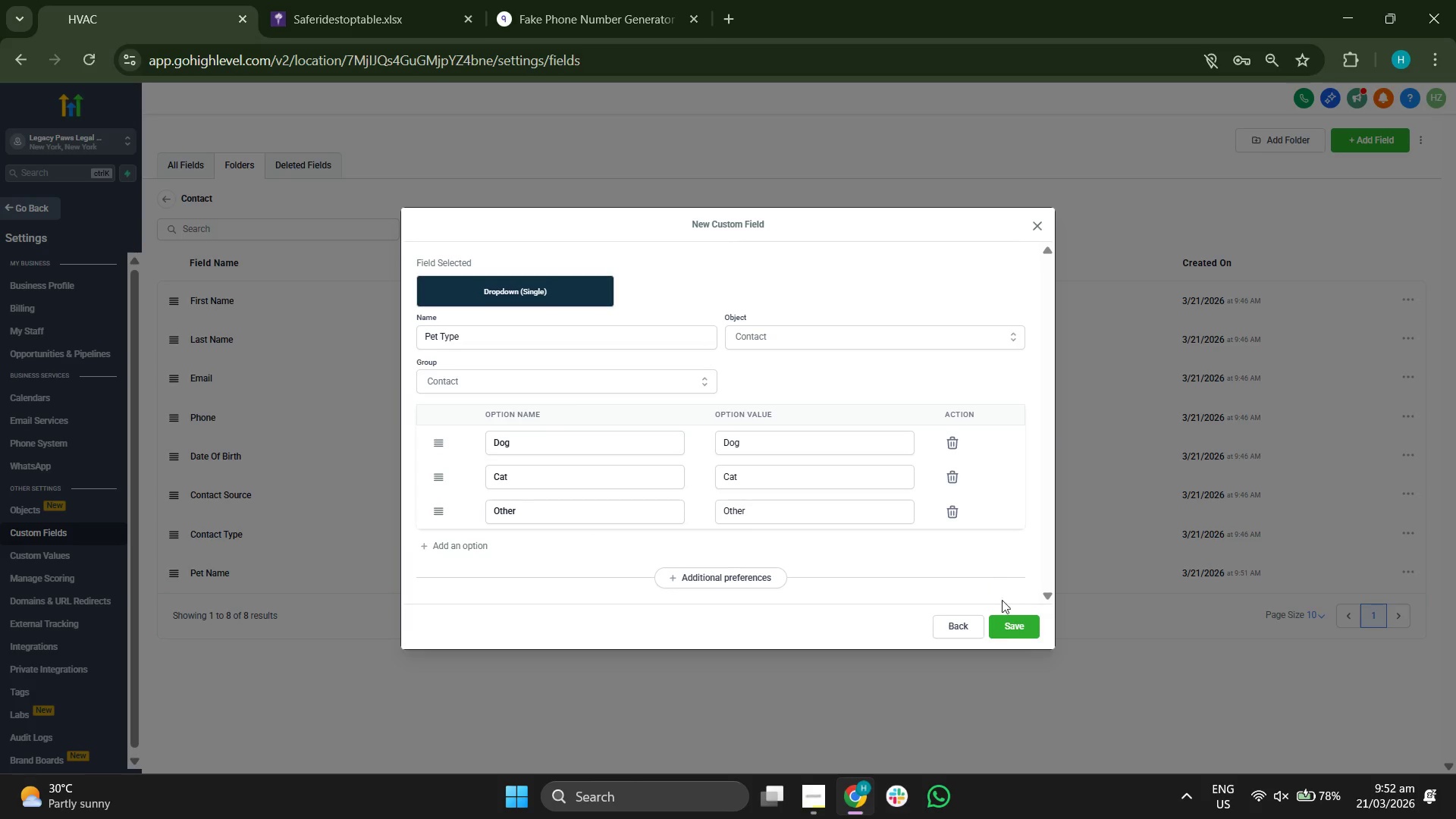 
left_click([1021, 629])
 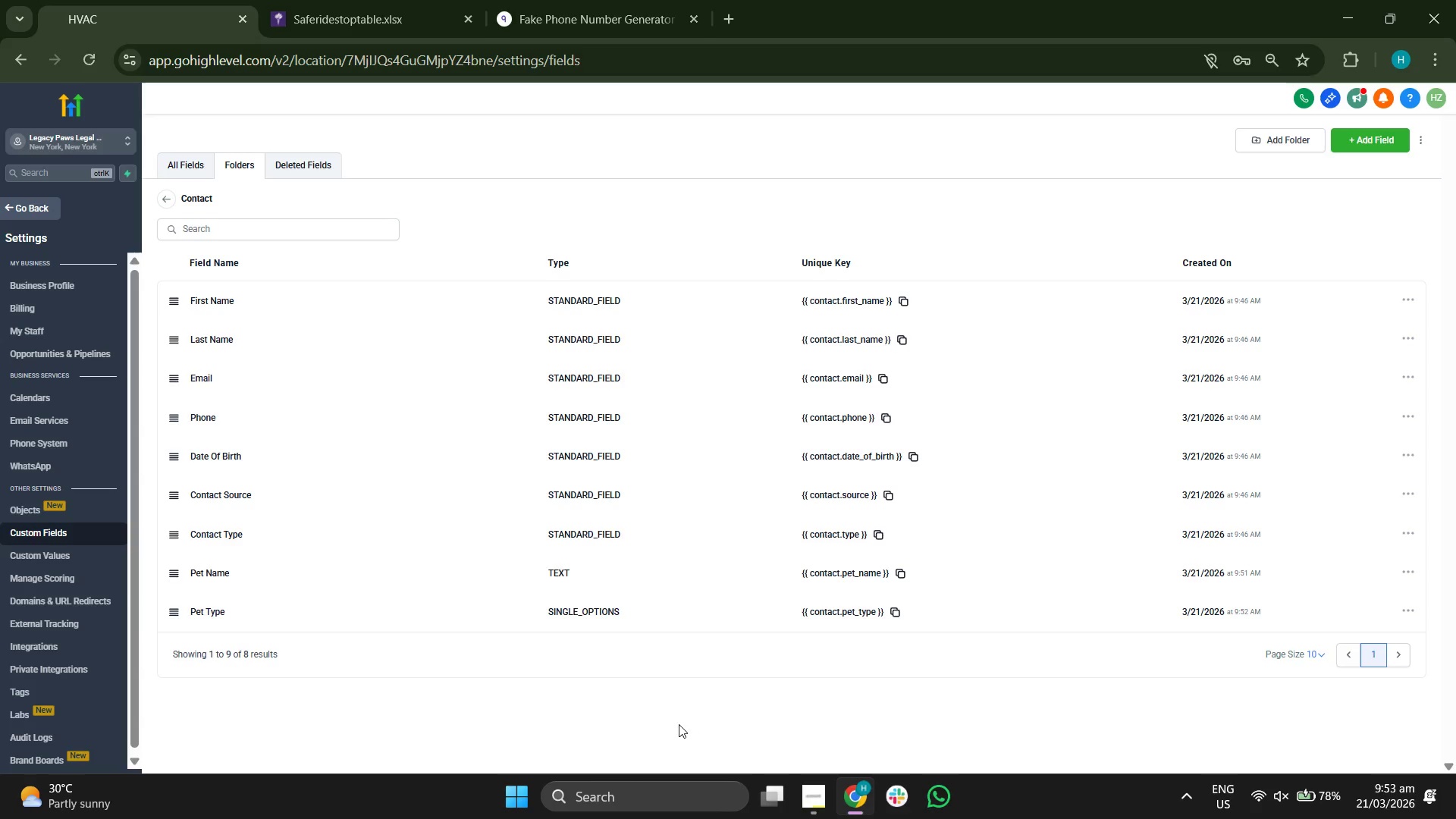 
wait(32.31)
 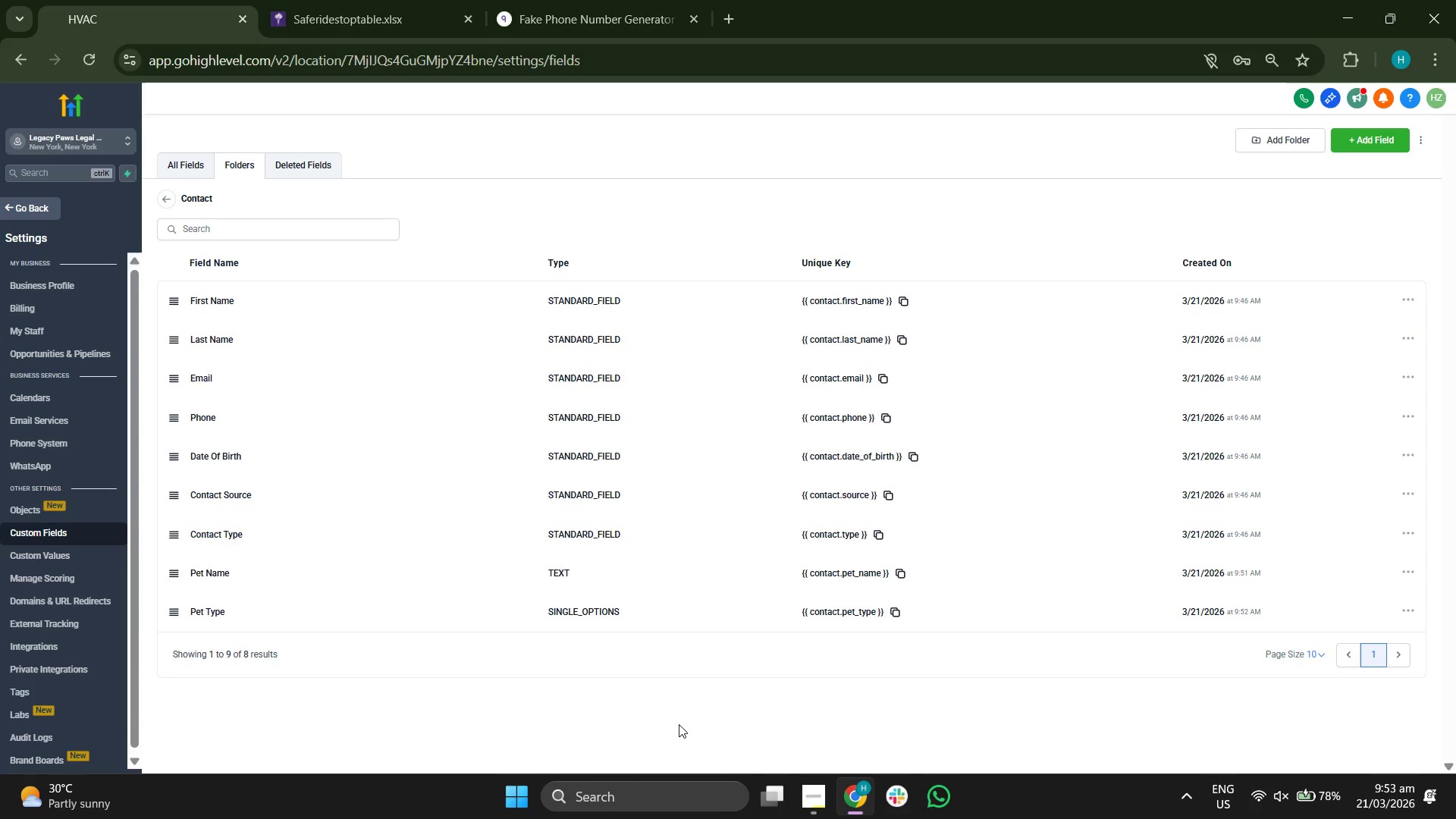 
left_click([38, 215])
 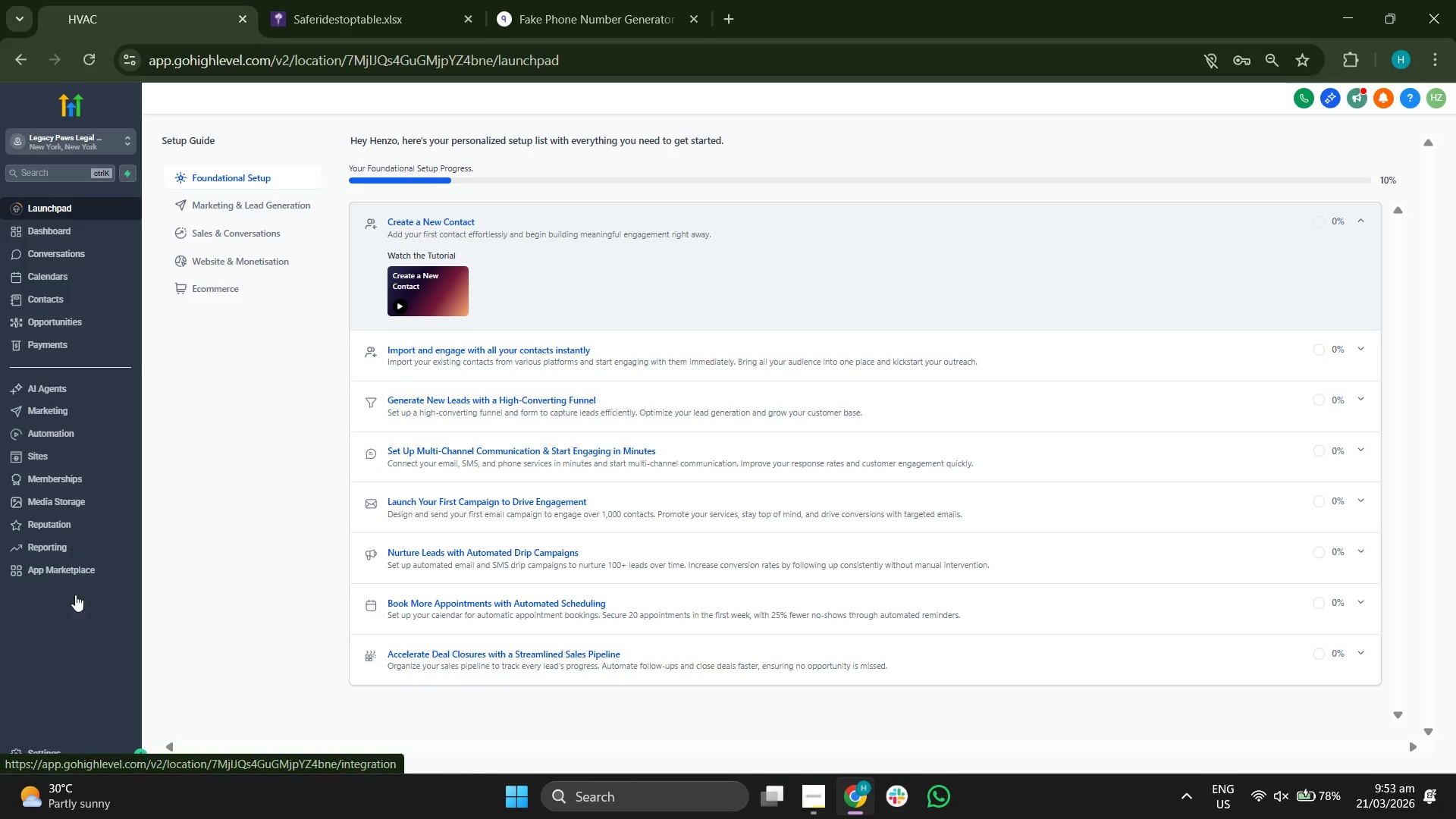 
wait(5.7)
 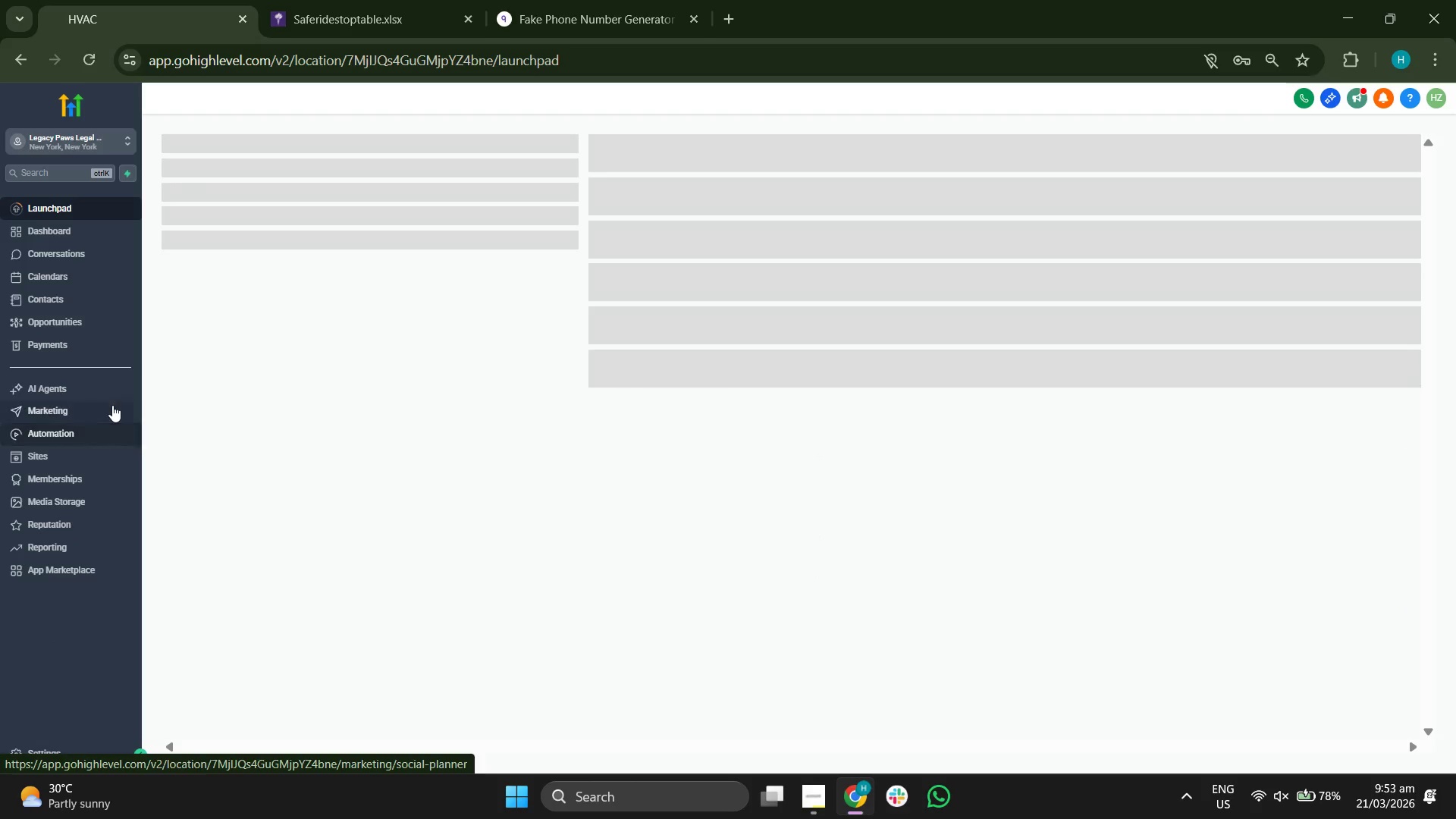 
double_click([83, 751])
 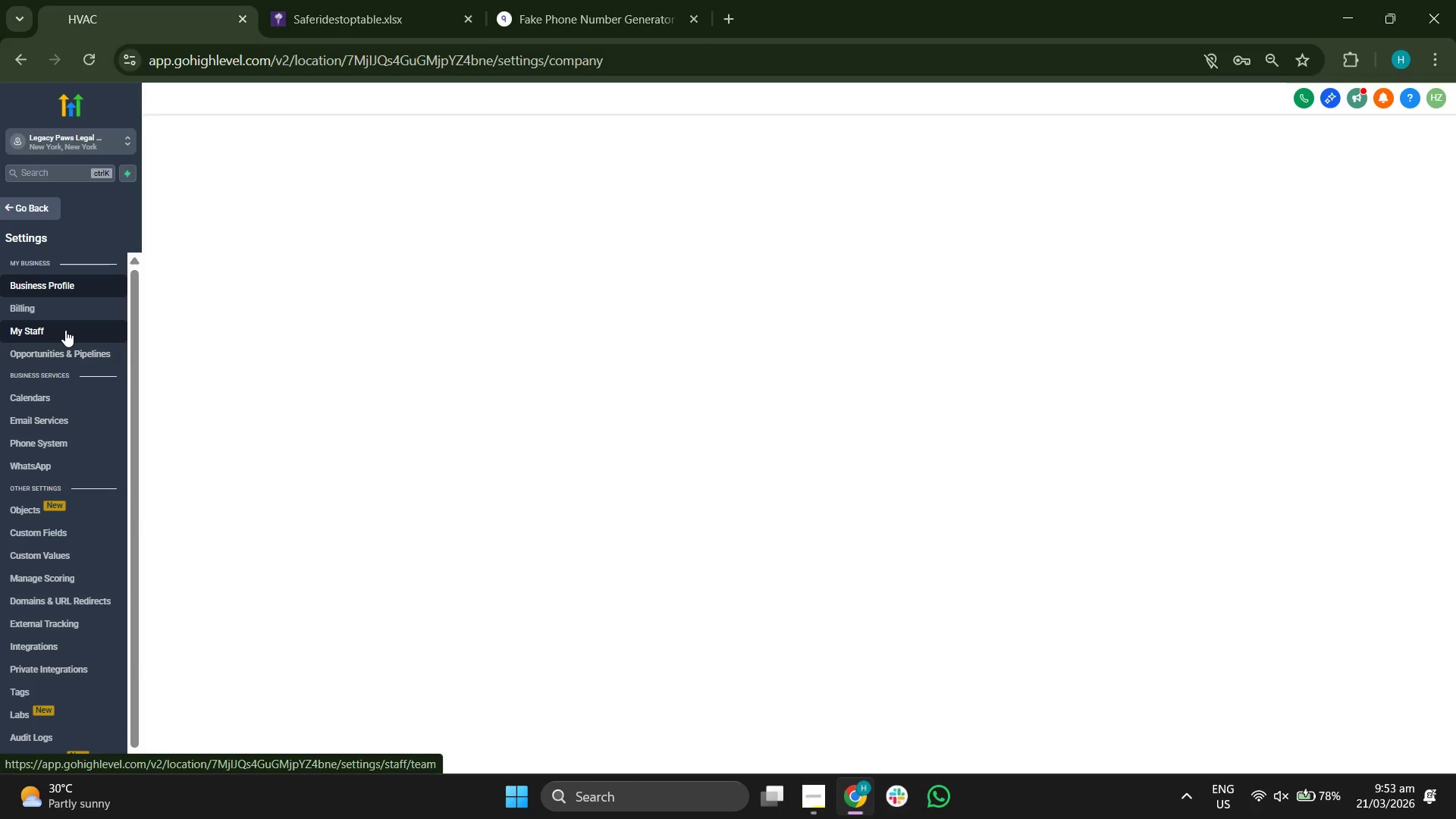 
wait(5.03)
 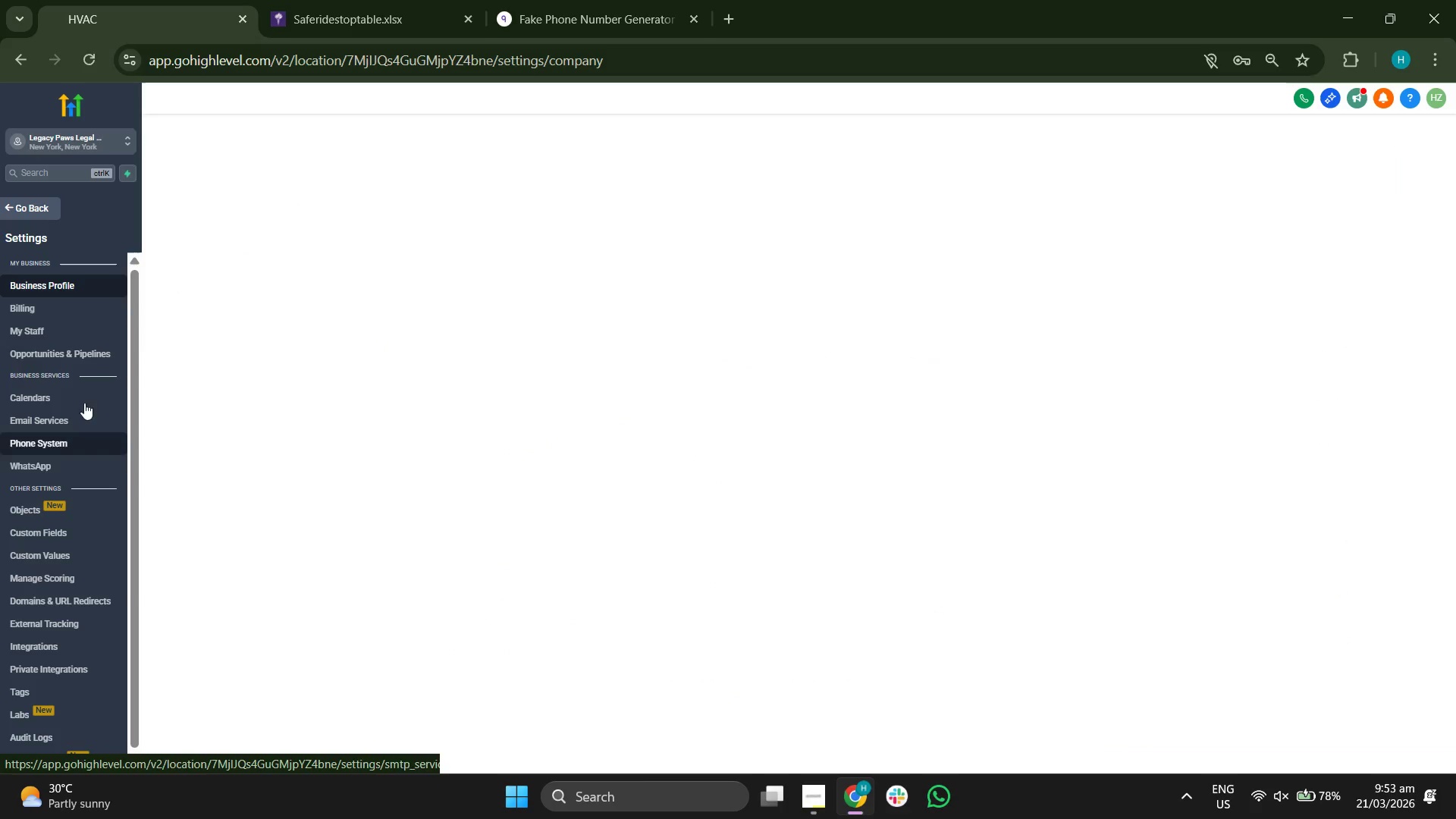 
left_click([65, 330])
 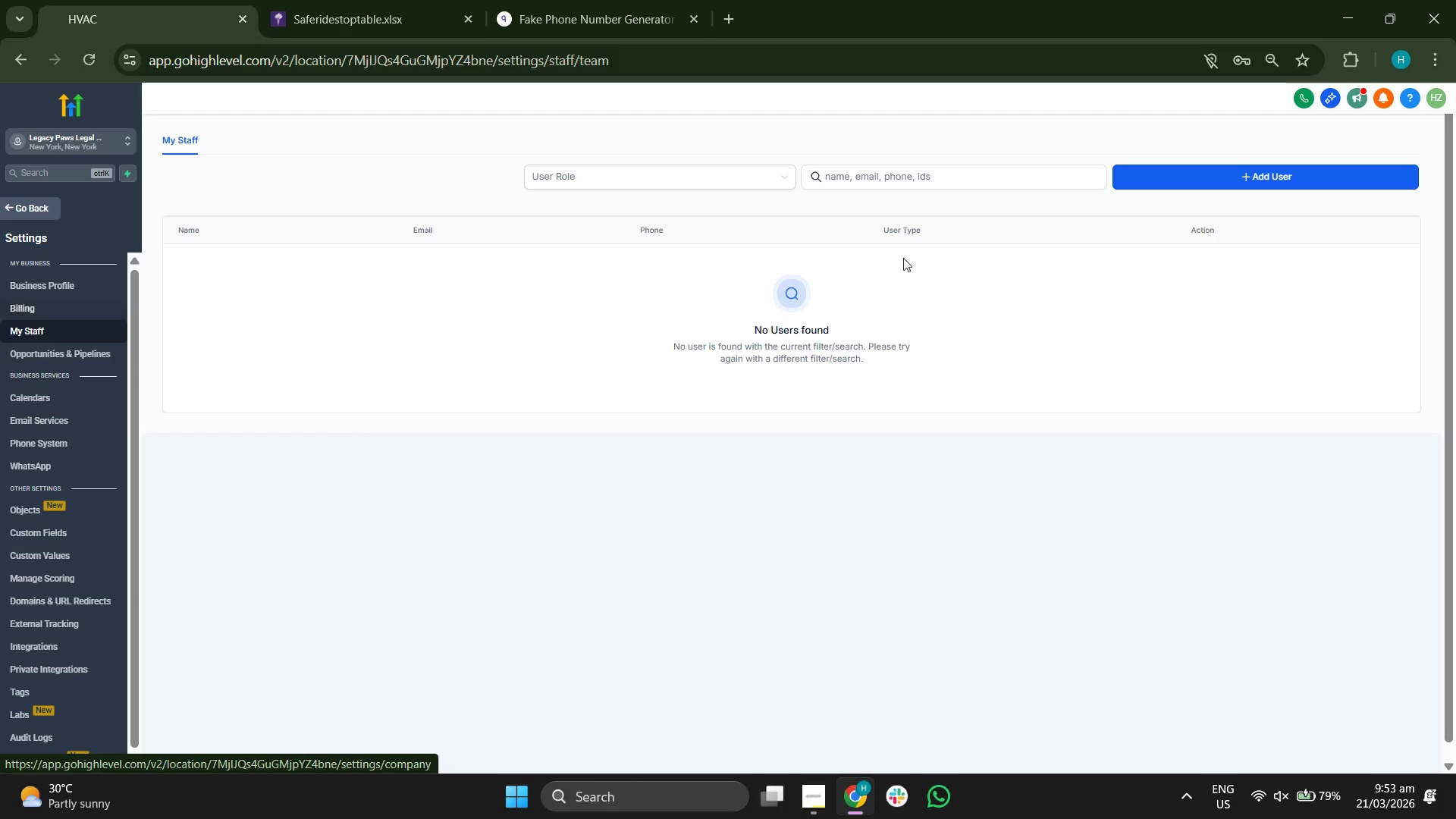 
wait(6.25)
 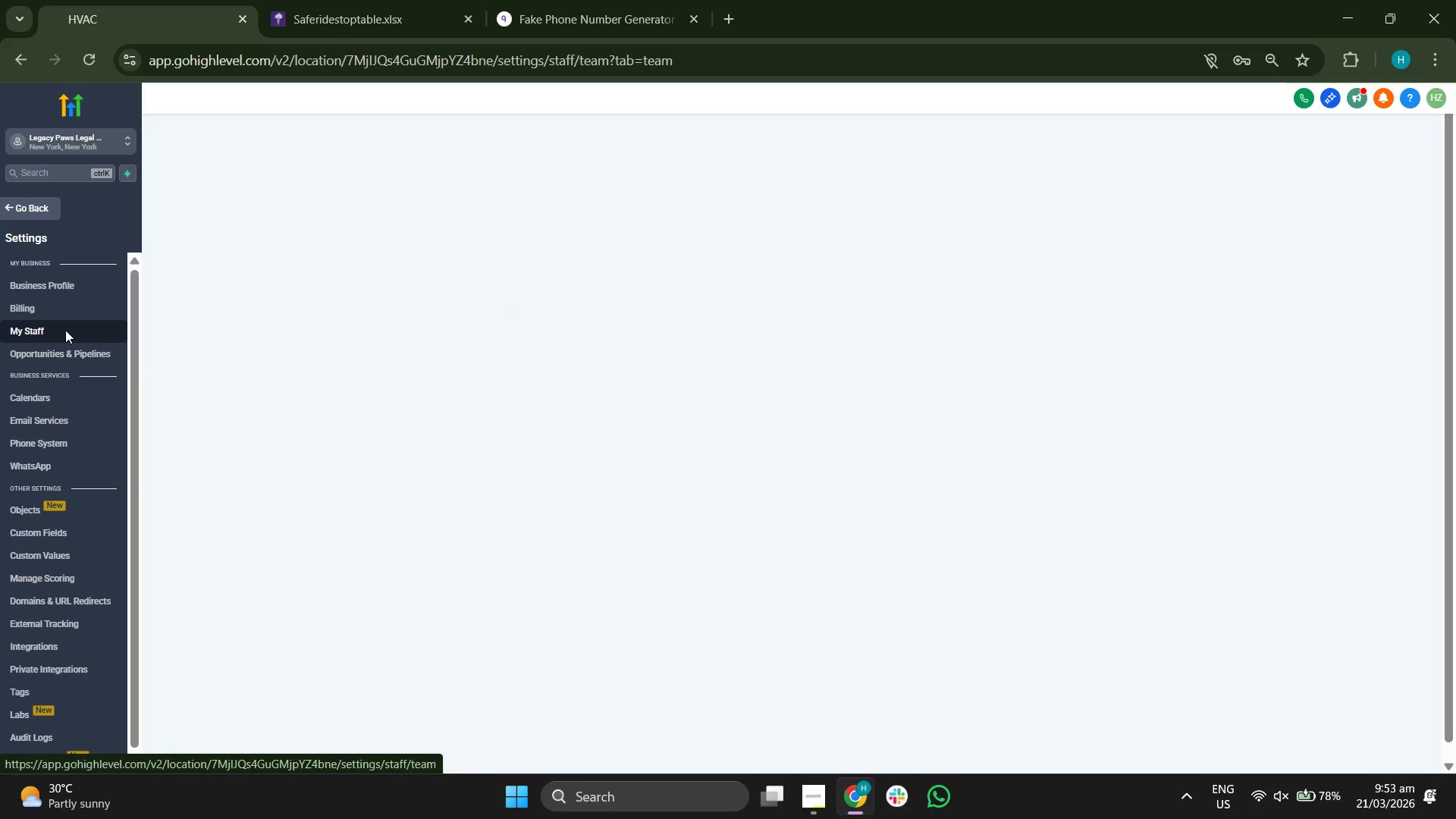 
left_click([1252, 181])
 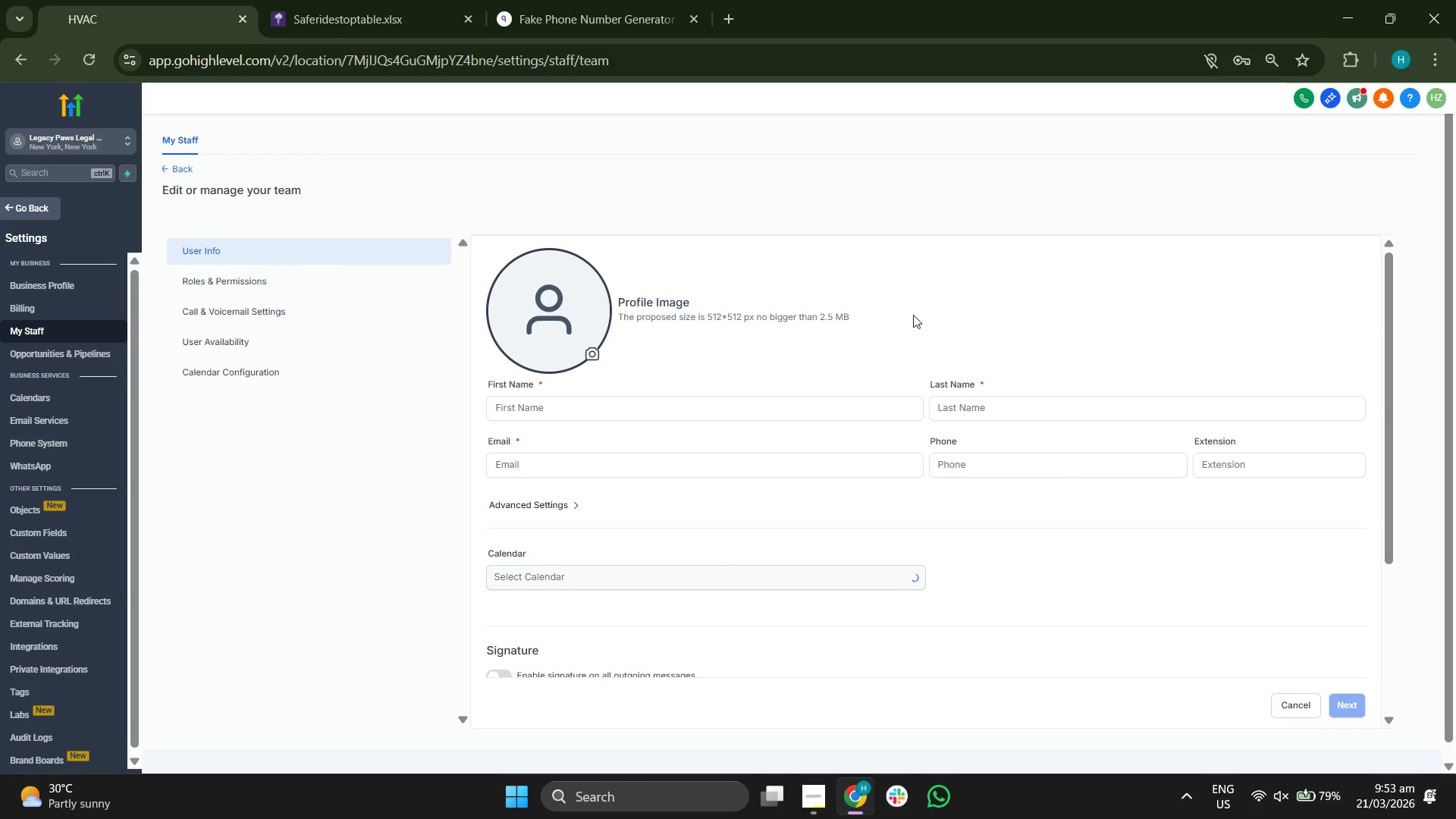 
left_click([782, 397])
 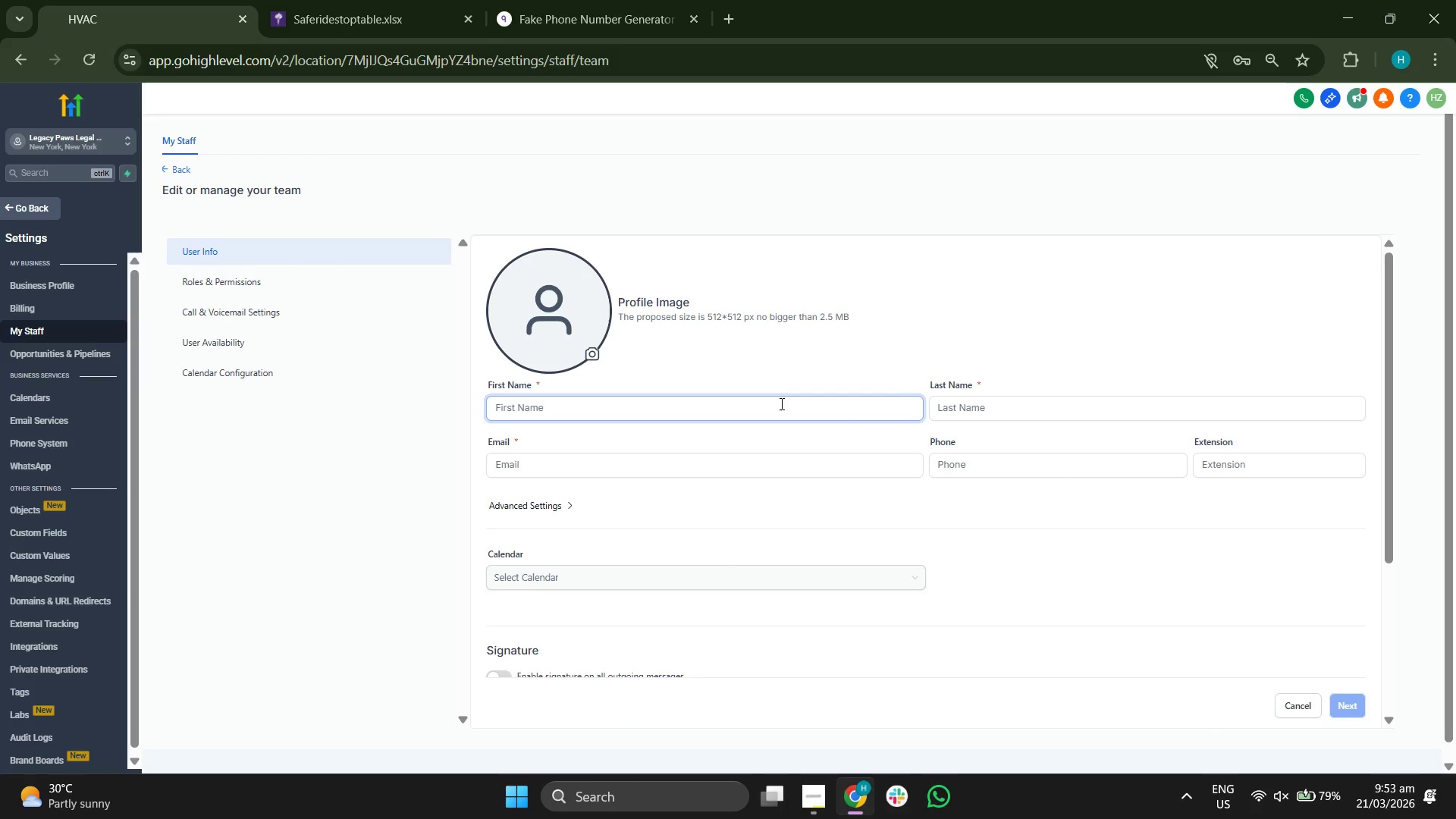 
type(Sakes)
key(Backspace)
key(Backspace)
key(Backspace)
type(les)
 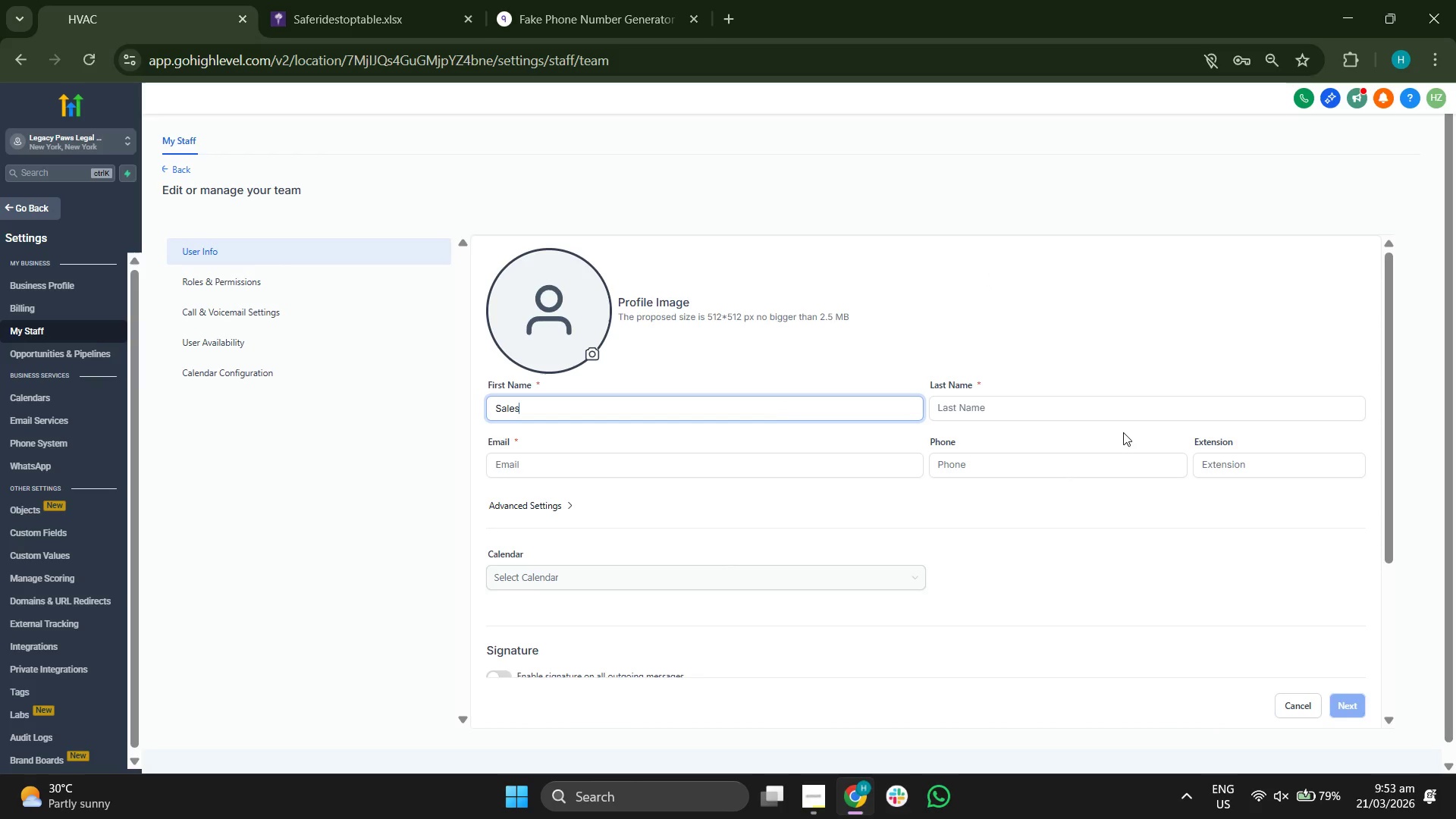 
left_click([1126, 412])
 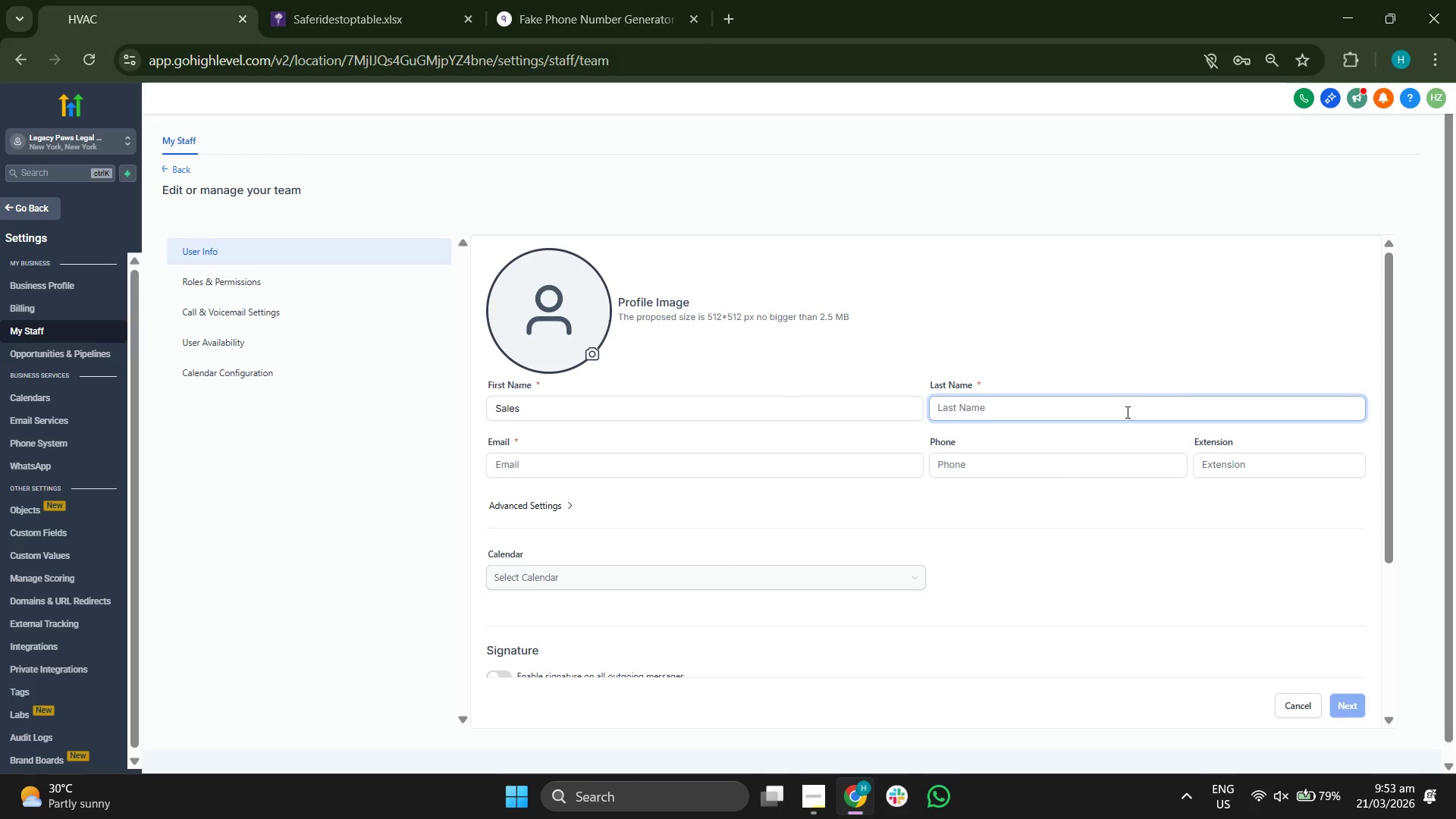 
type(Manager)
 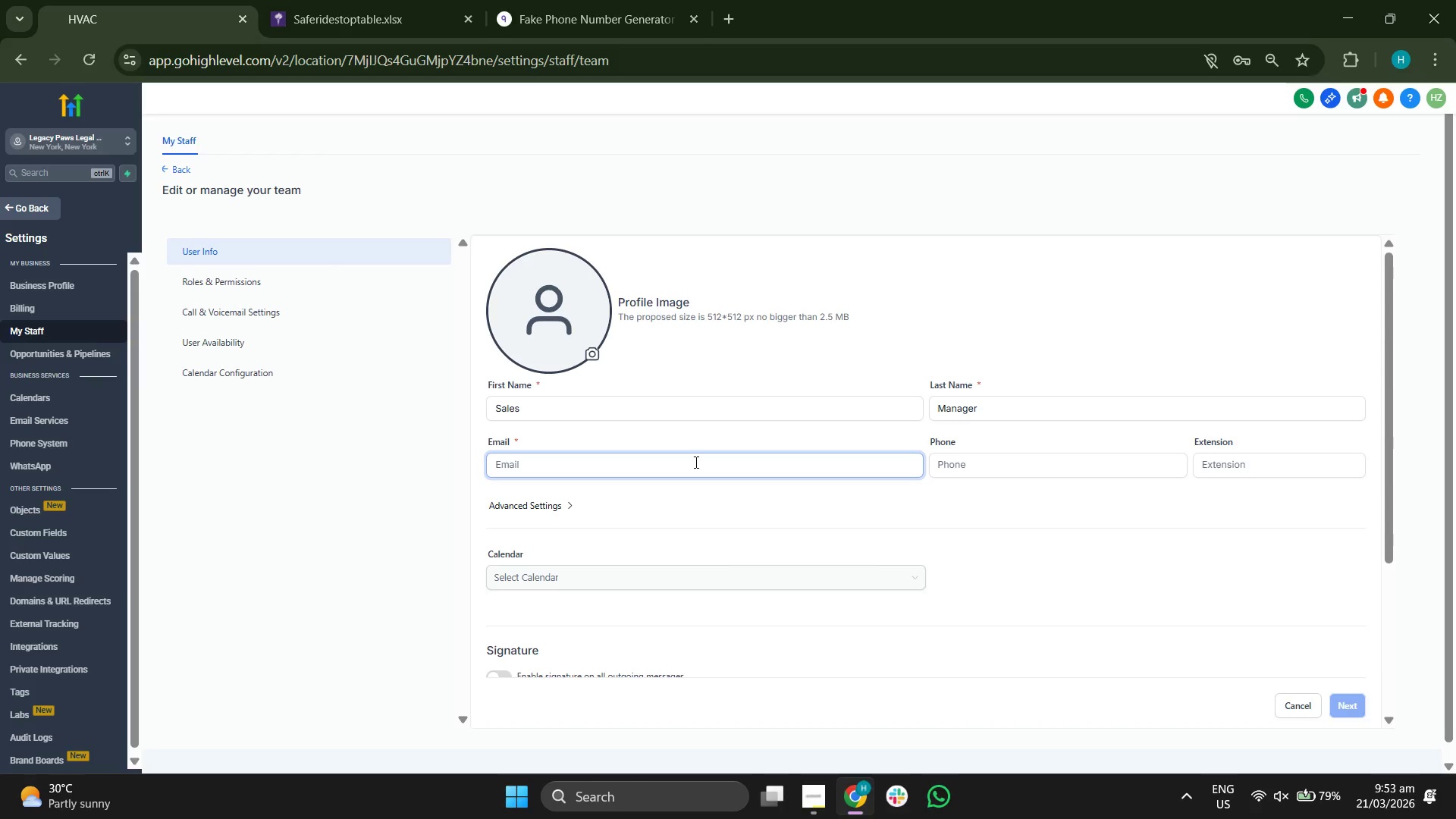 
type(sam)
key(Backspace)
key(Backspace)
key(Backspace)
type(manar)
key(Backspace)
type(gerial@)
key(Backspace)
key(Backspace)
type(deo)
key(Backspace)
type(pt@gmai.com)
 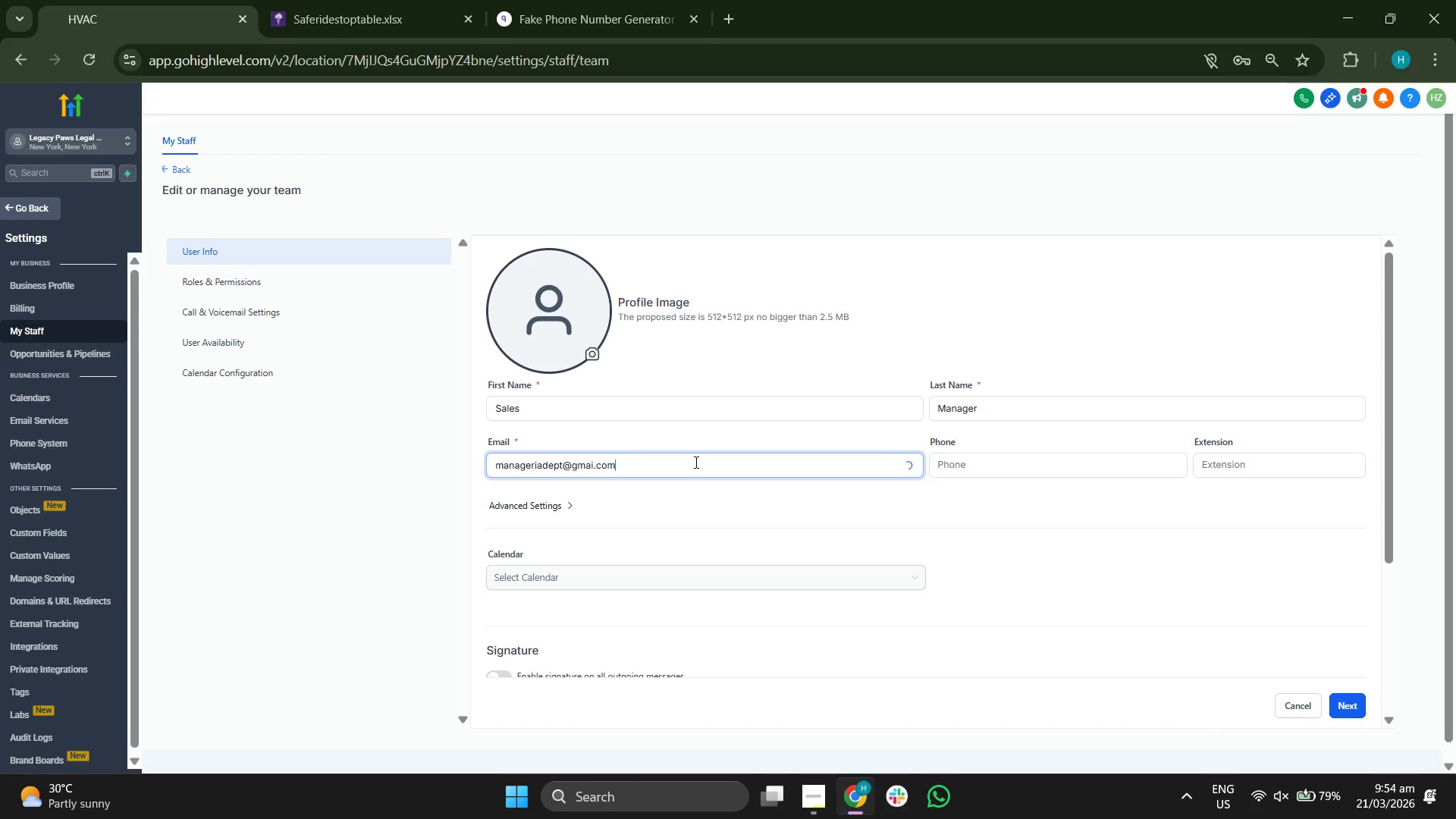 
left_click([1146, 541])
 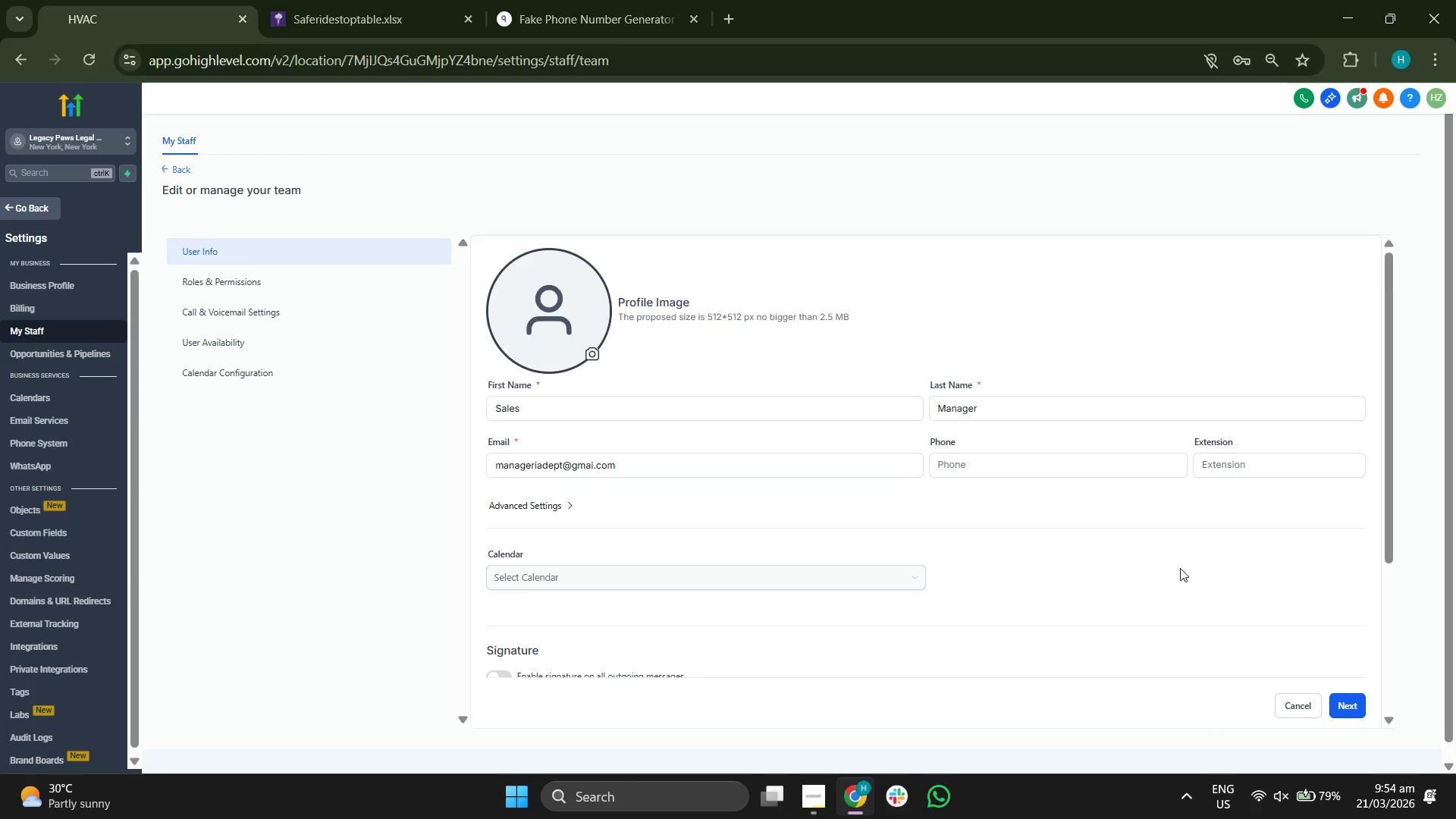 
scroll: coordinate [1197, 585], scroll_direction: down, amount: 1.0
 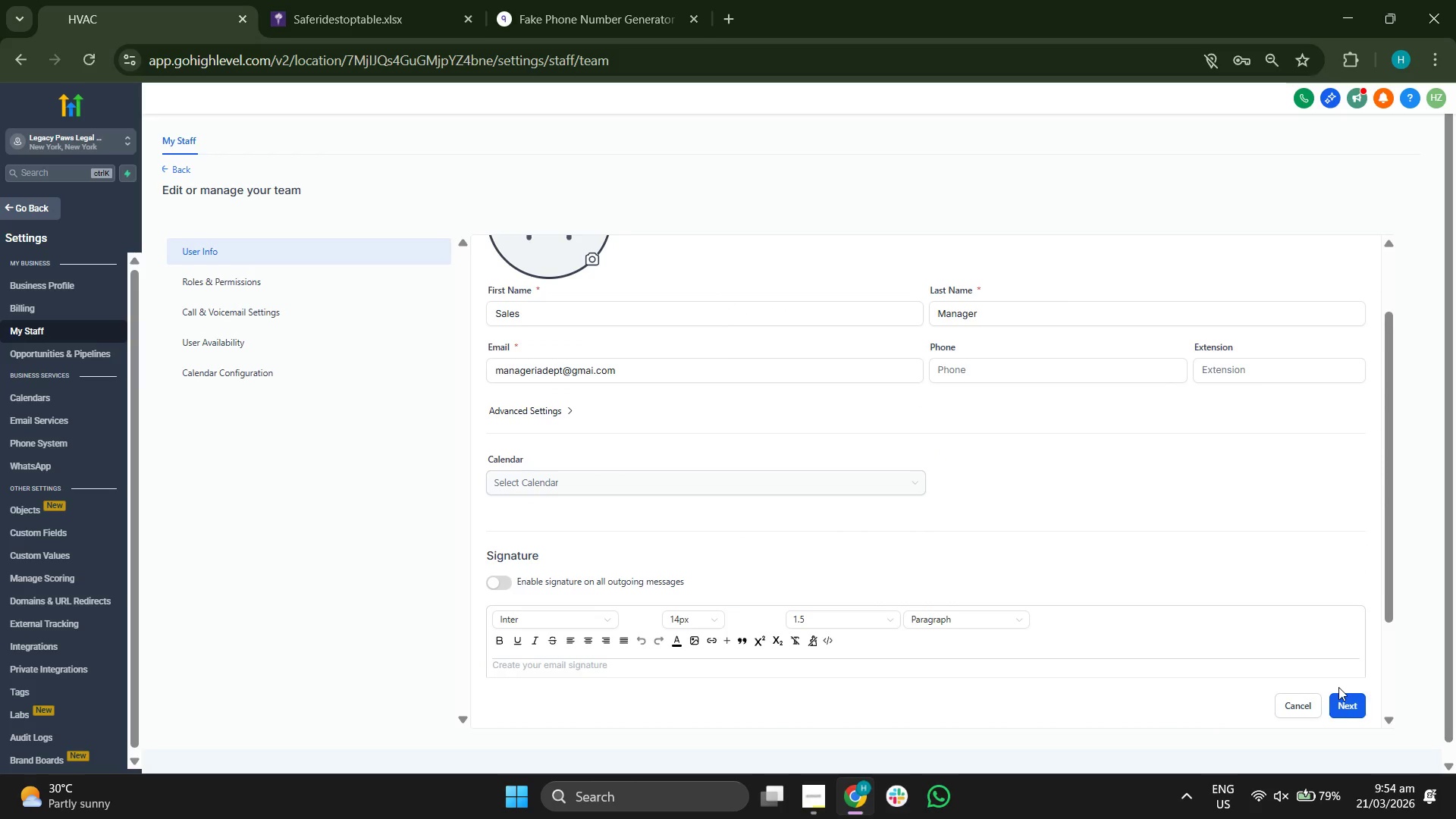 
double_click([1346, 700])
 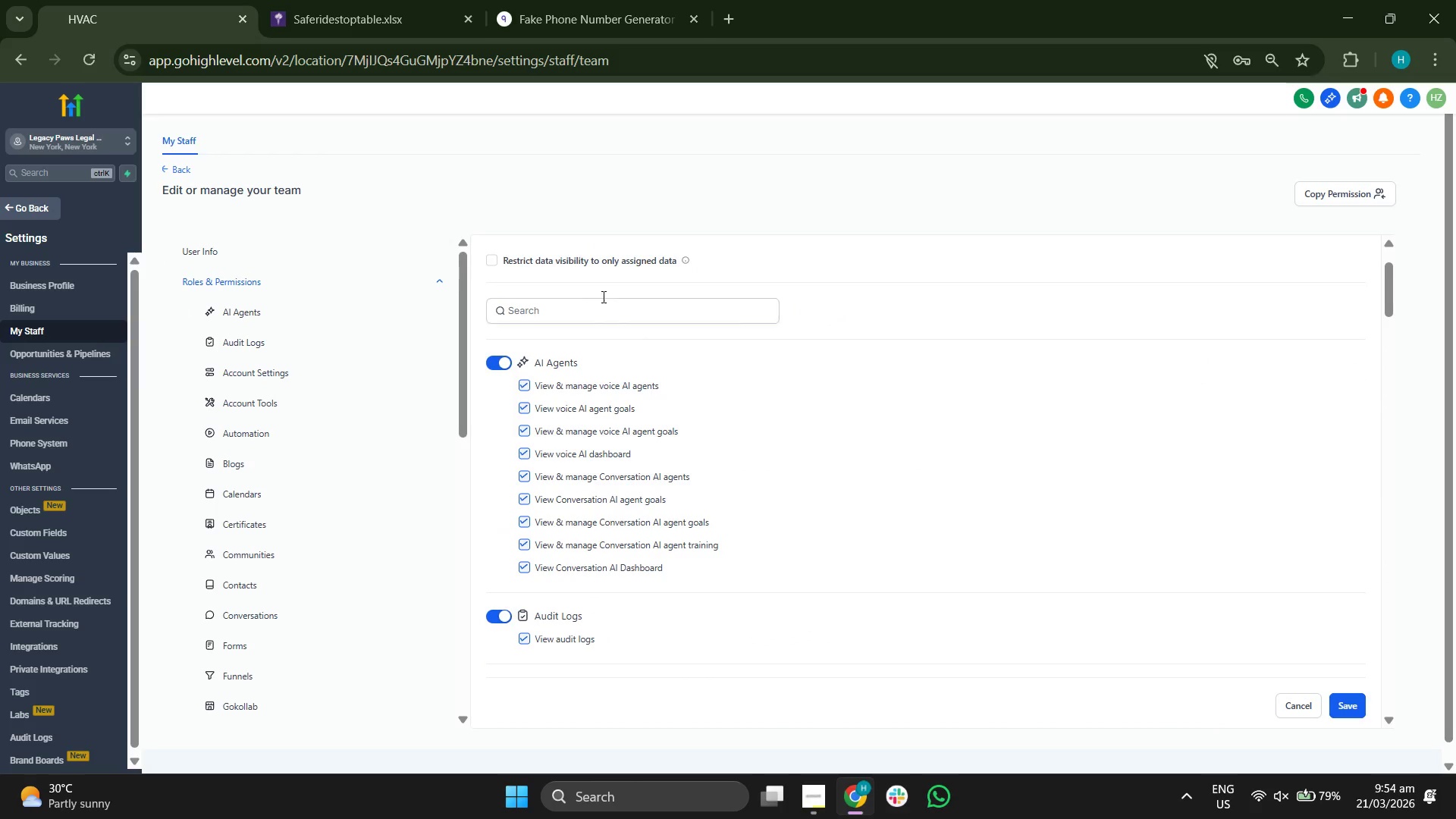 
scroll: coordinate [697, 322], scroll_direction: up, amount: 2.0
 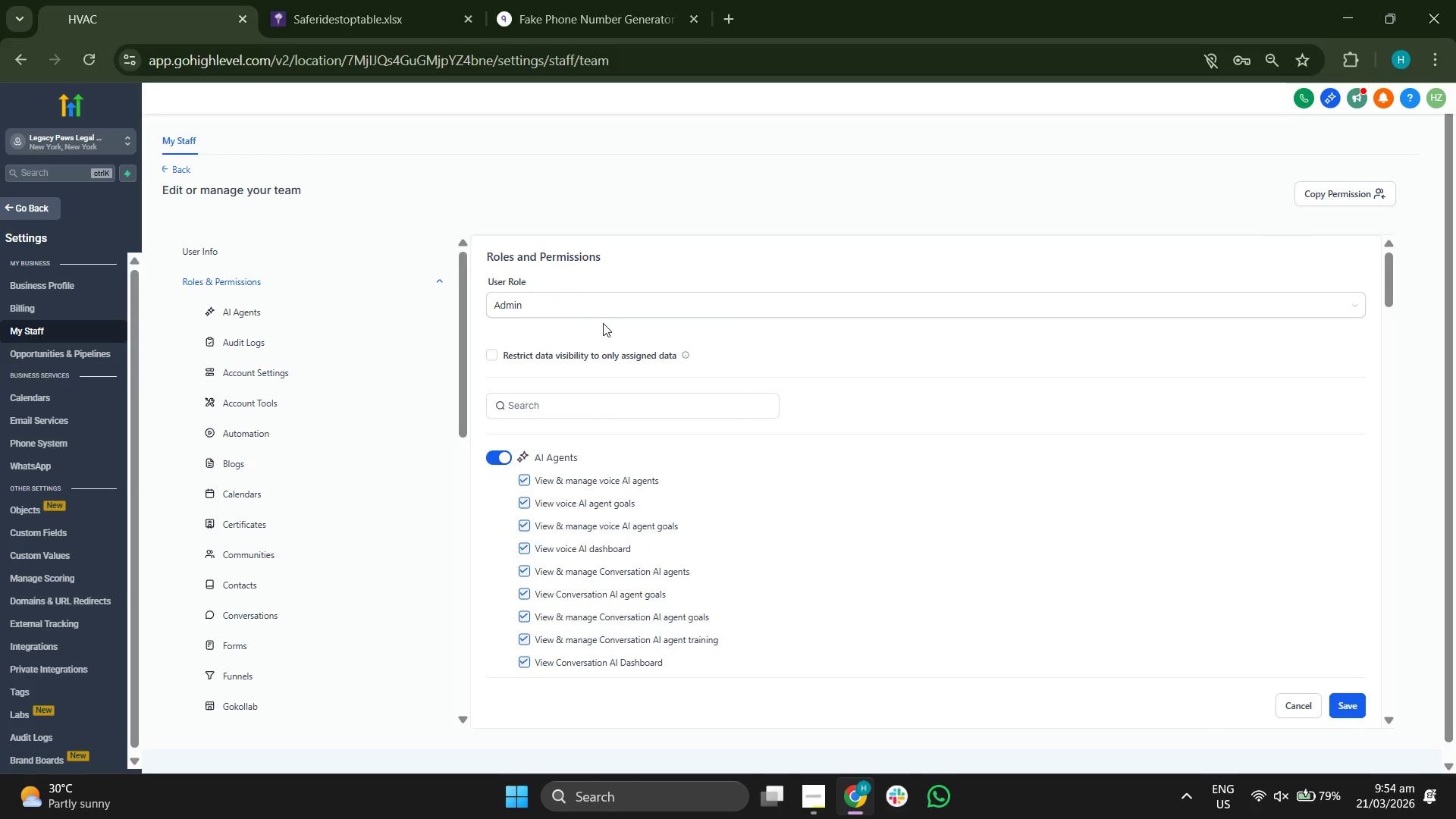 
left_click([615, 314])
 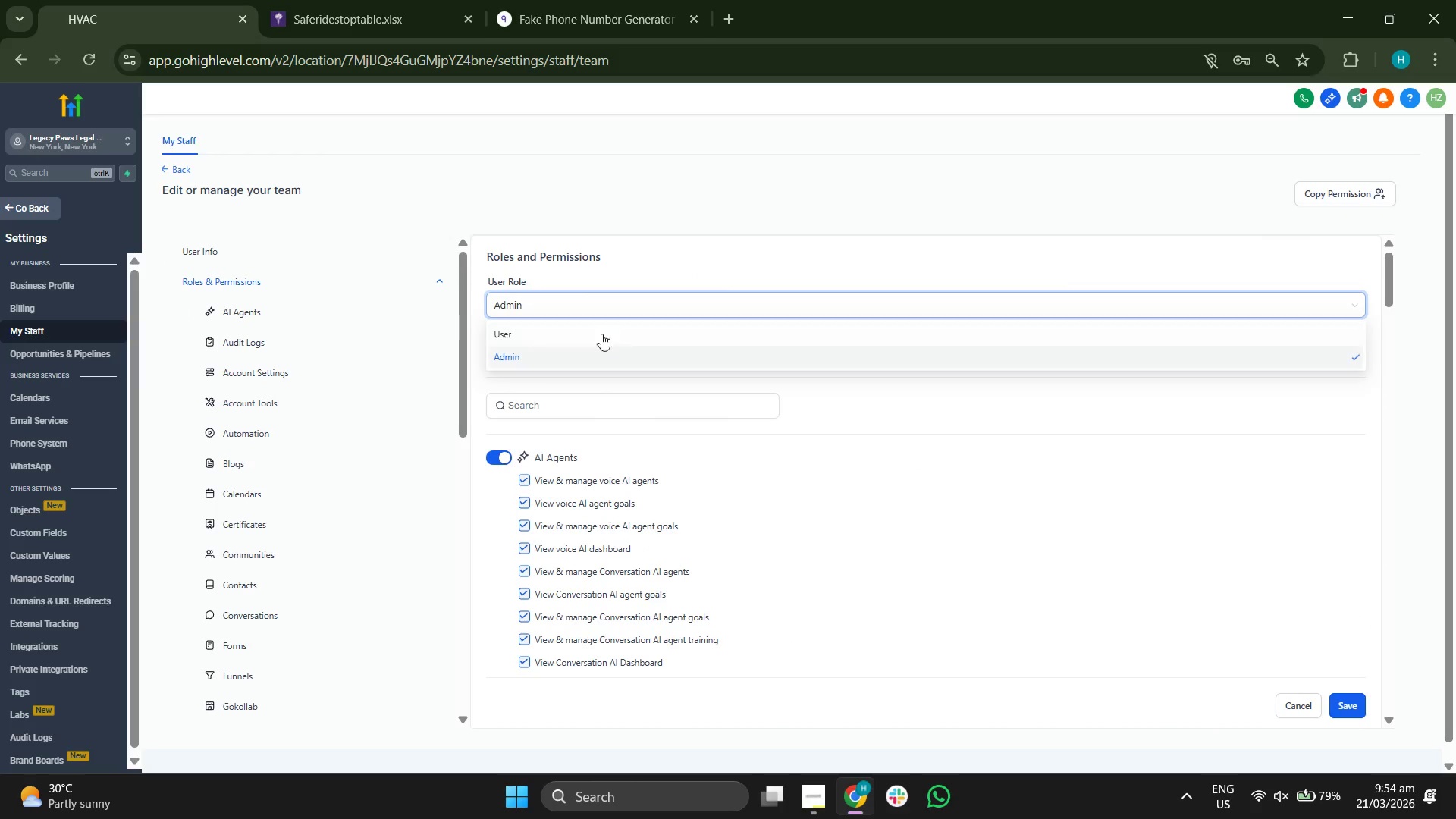 
left_click([601, 331])
 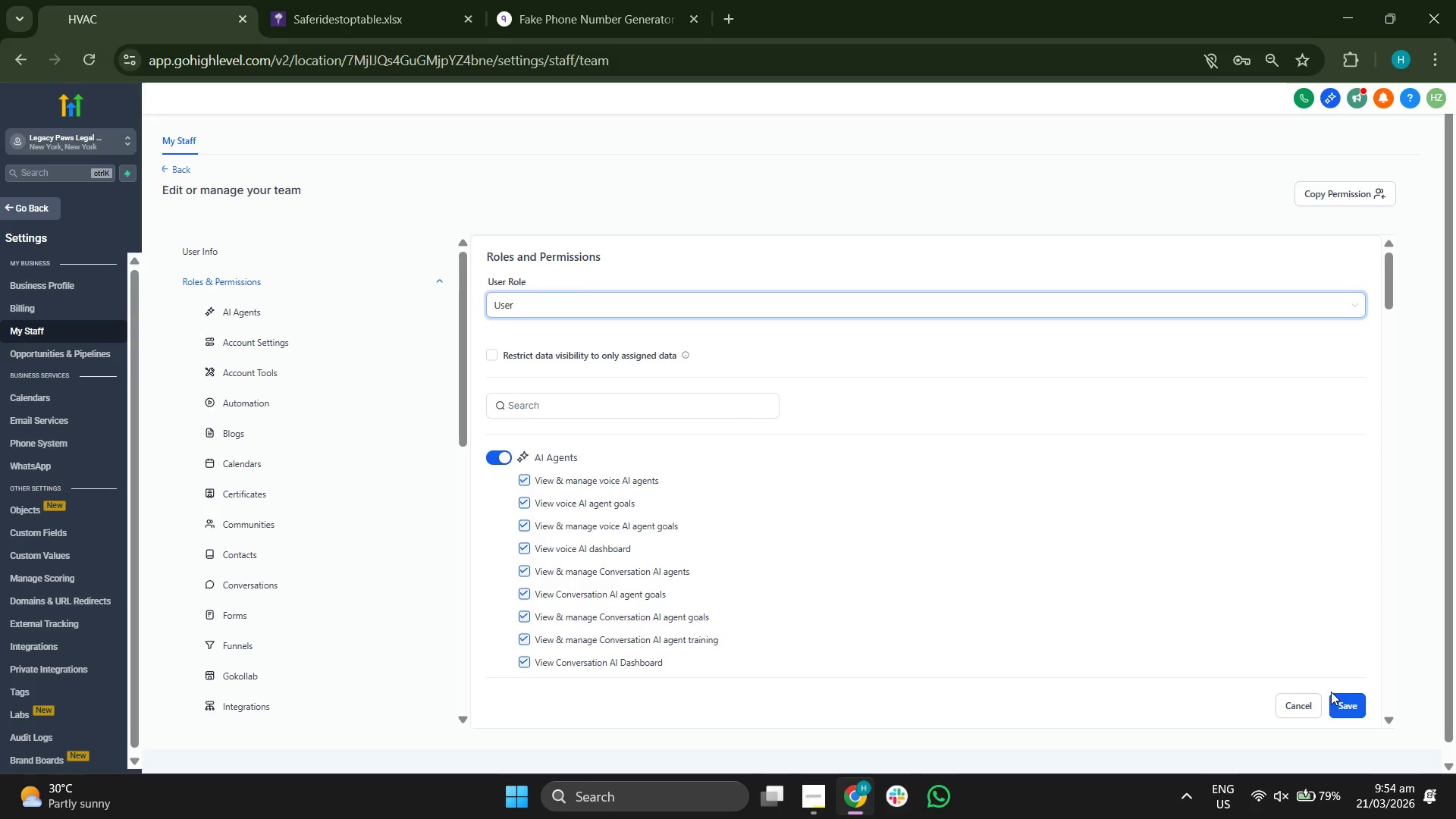 
left_click([1339, 695])
 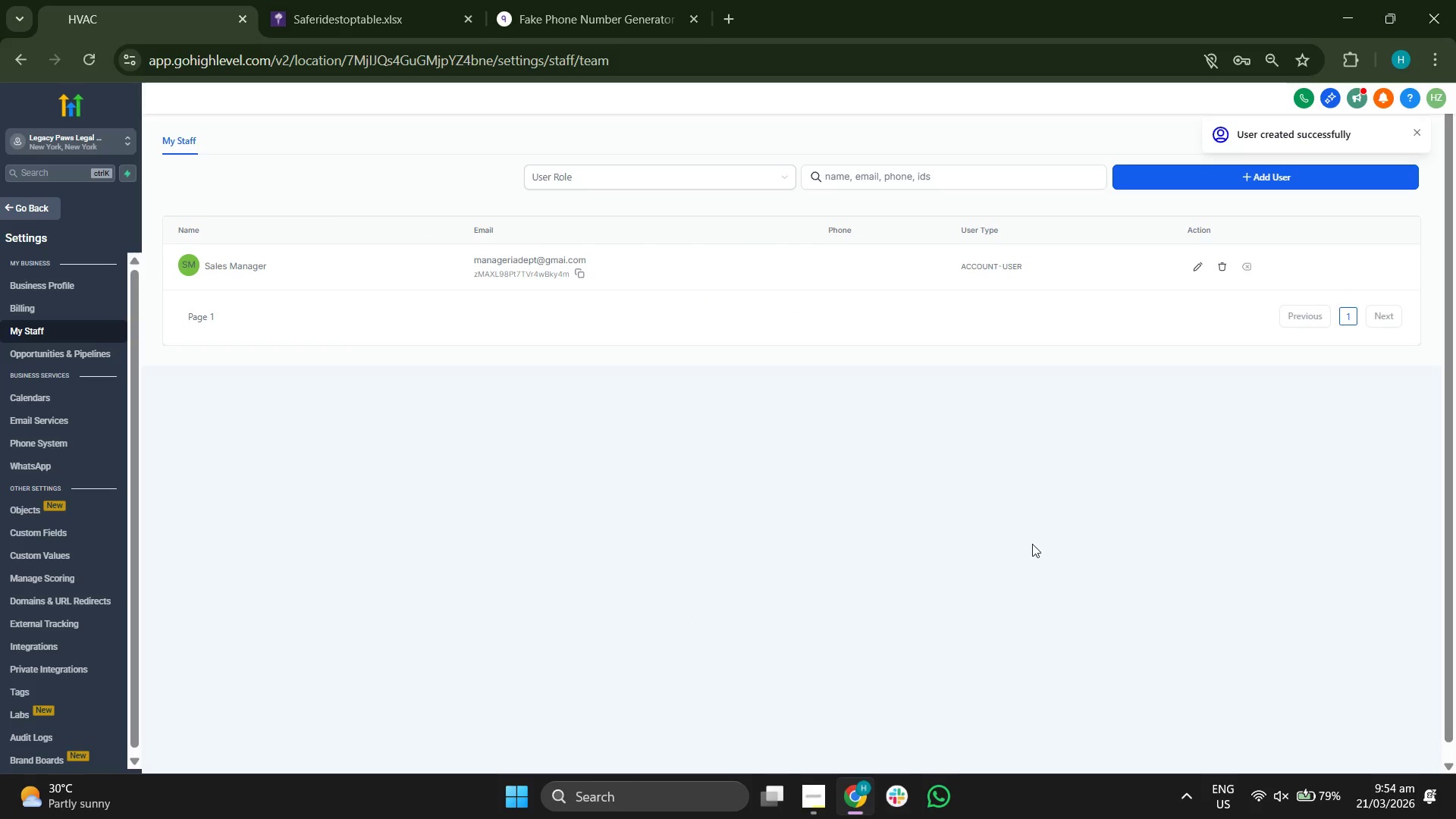 
scroll: coordinate [611, 401], scroll_direction: up, amount: 2.0
 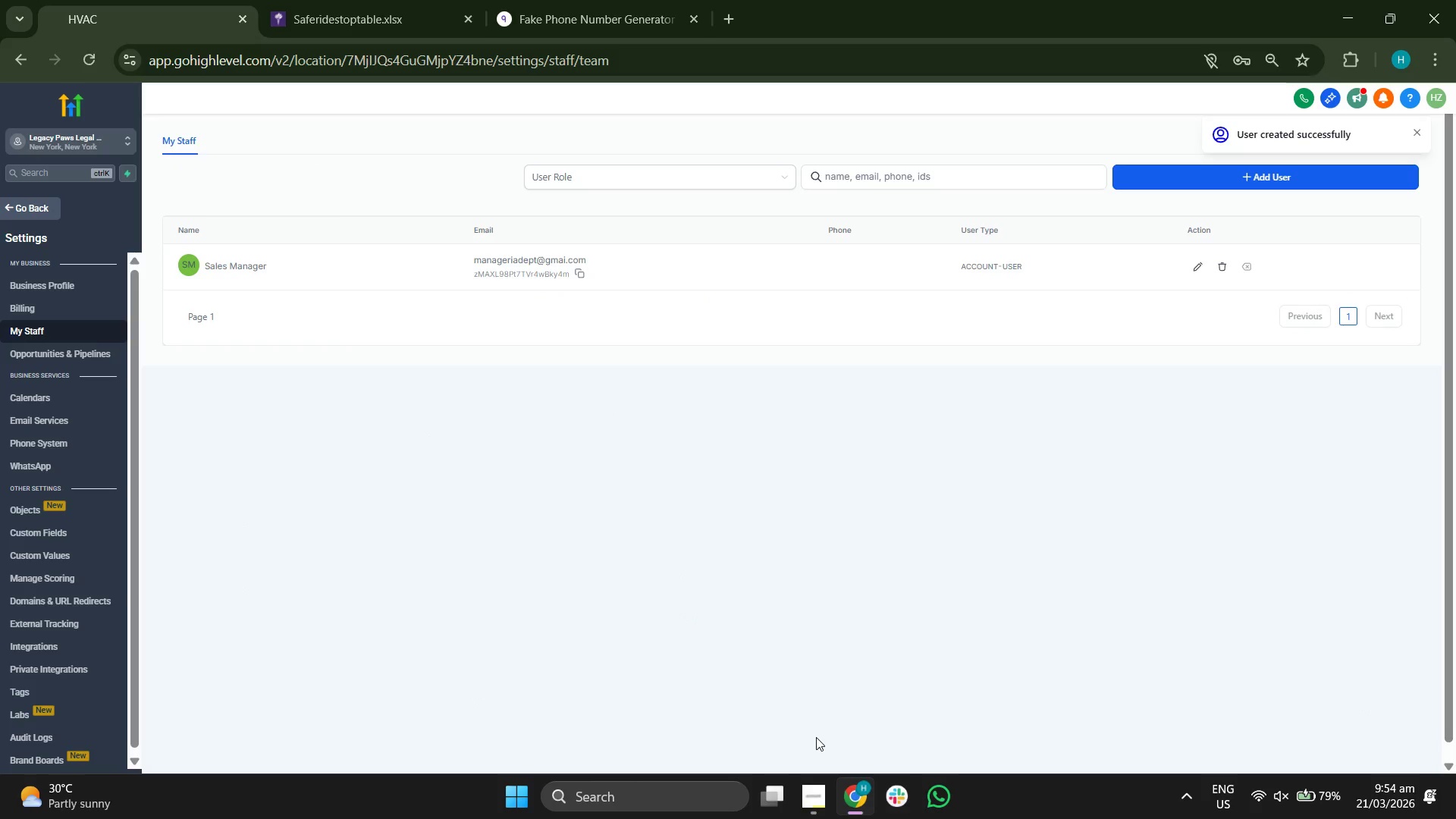 
wait(5.94)
 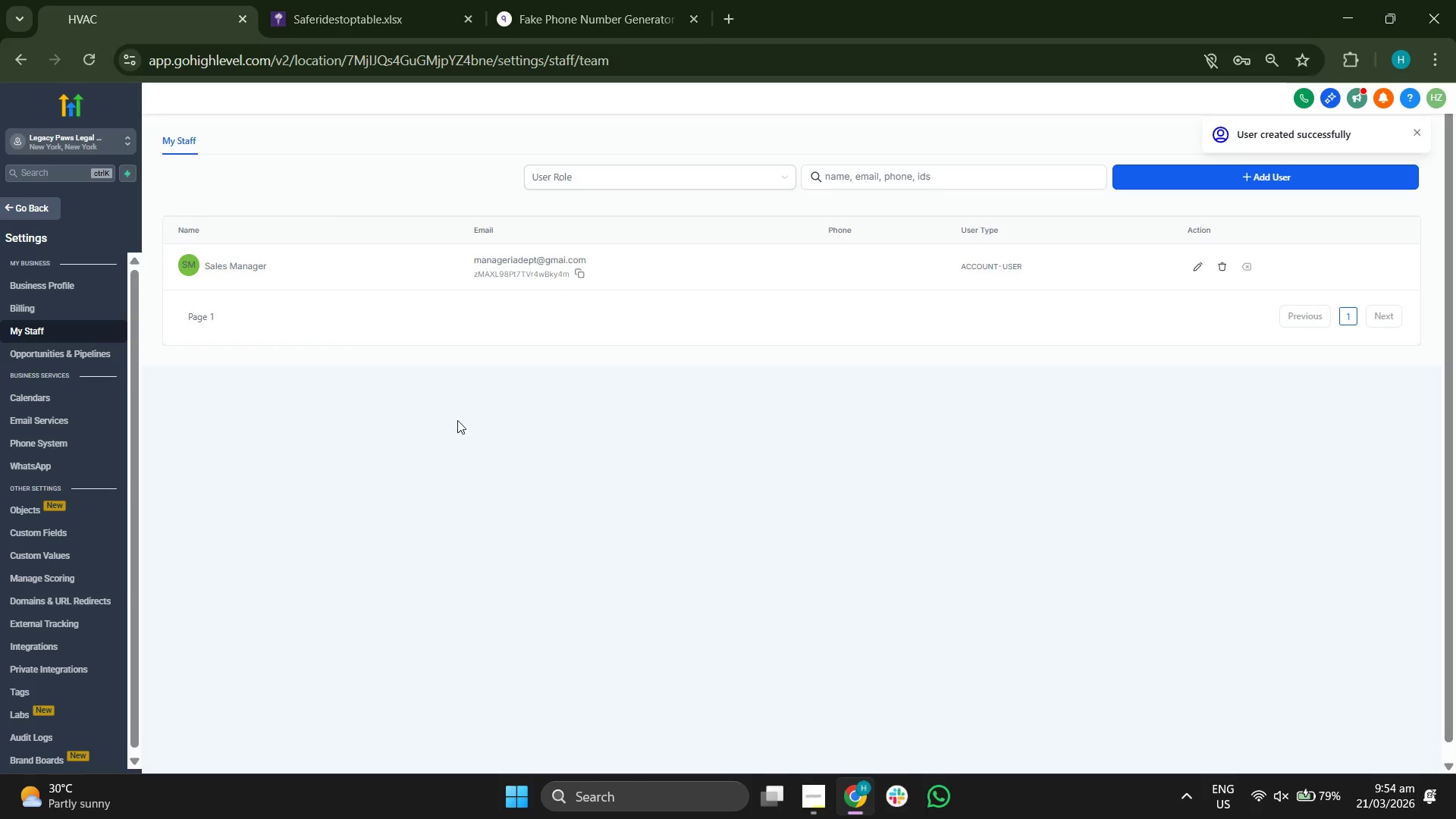 
left_click([805, 782])